 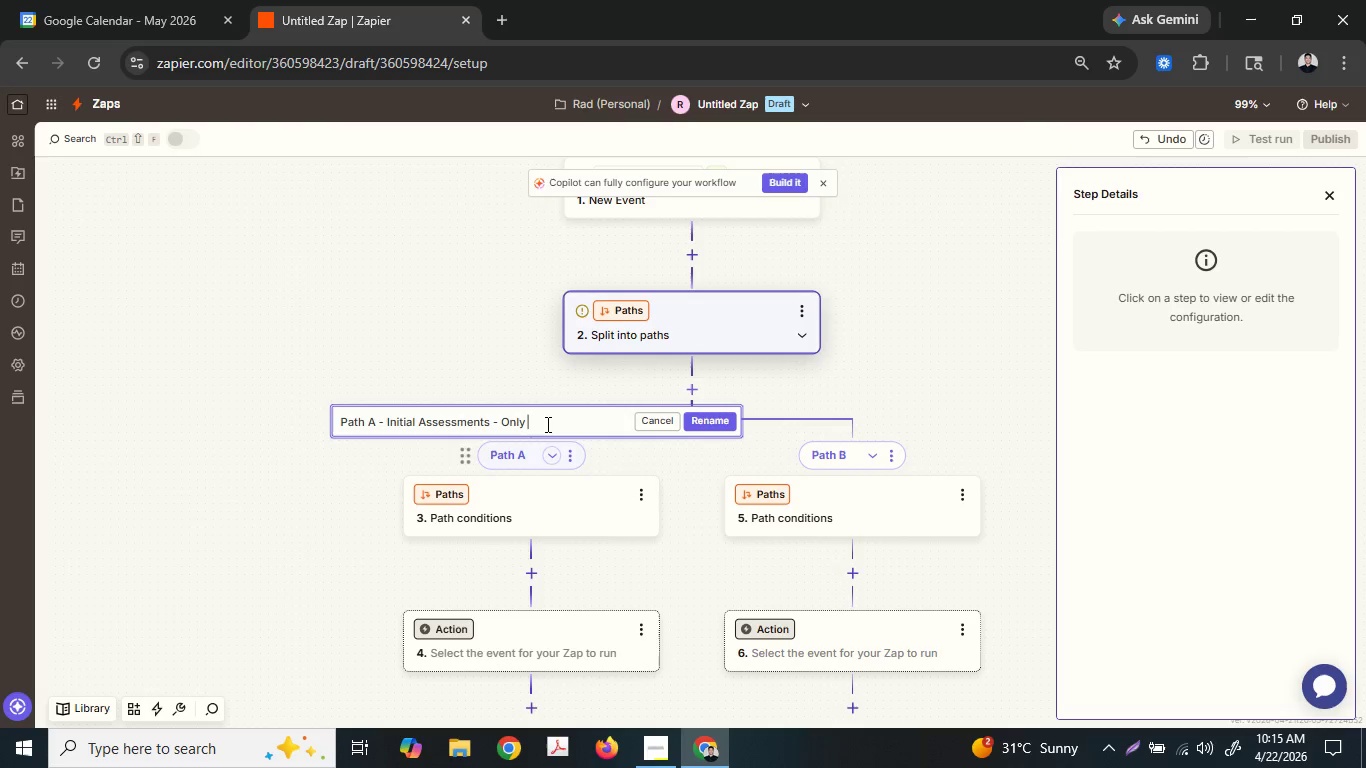 
type( continue of )
 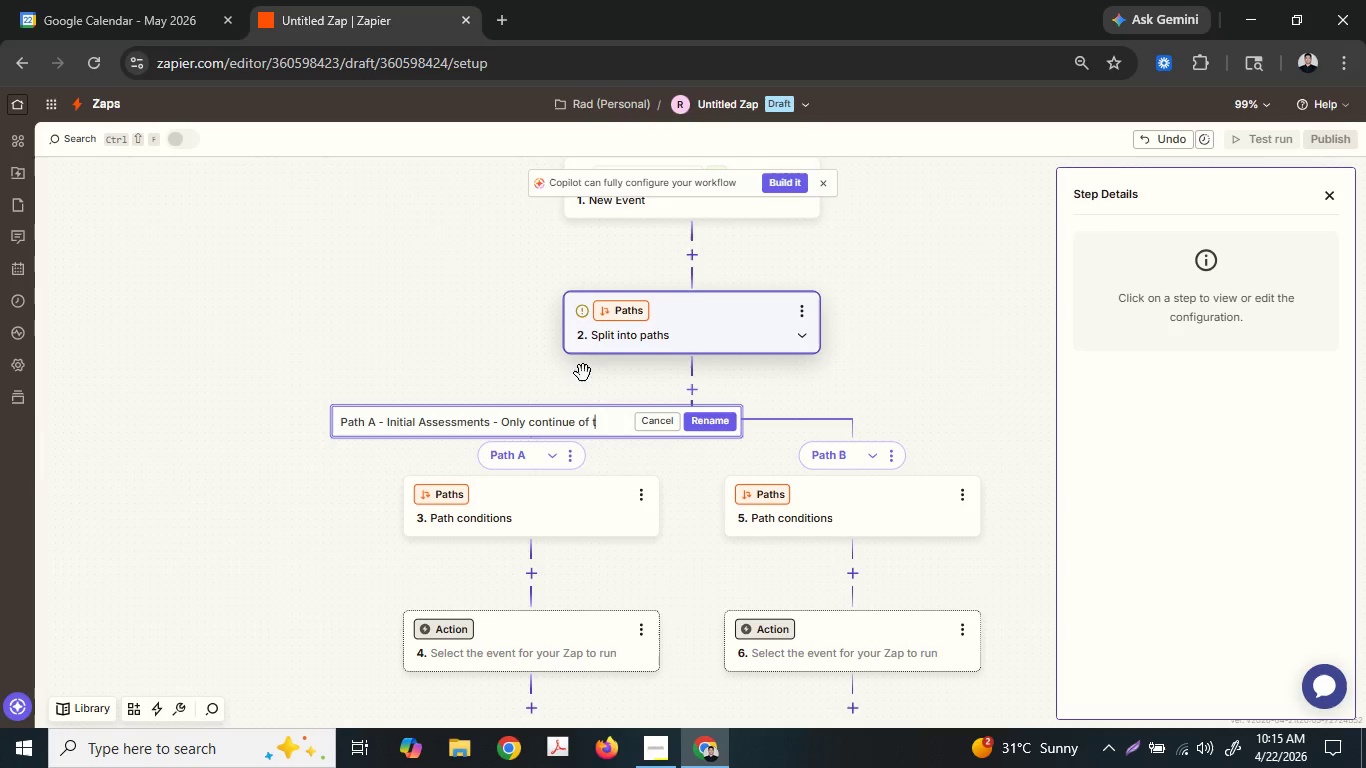 
type(t)
key(Backspace)
key(Backspace)
key(Backspace)
key(Backspace)
type(if the )
 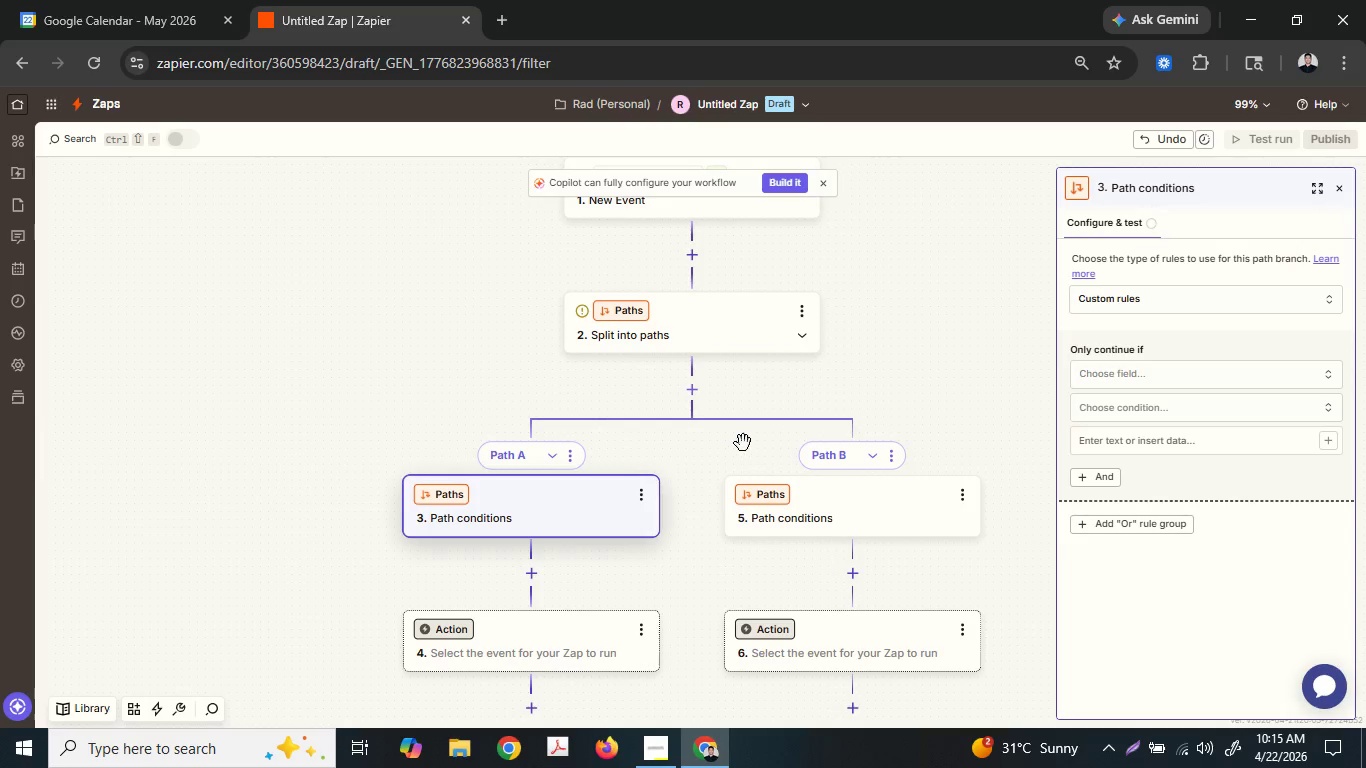 
left_click([569, 450])
 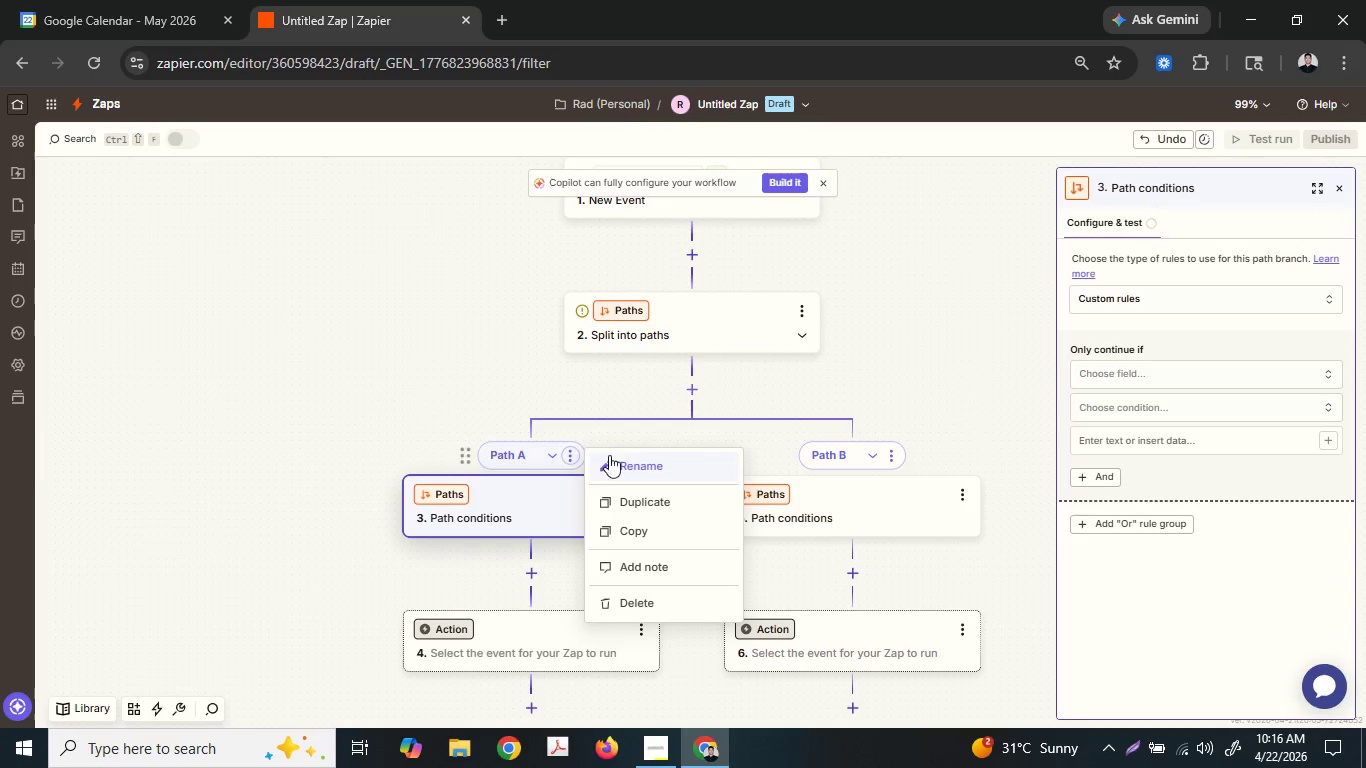 
left_click([641, 462])
 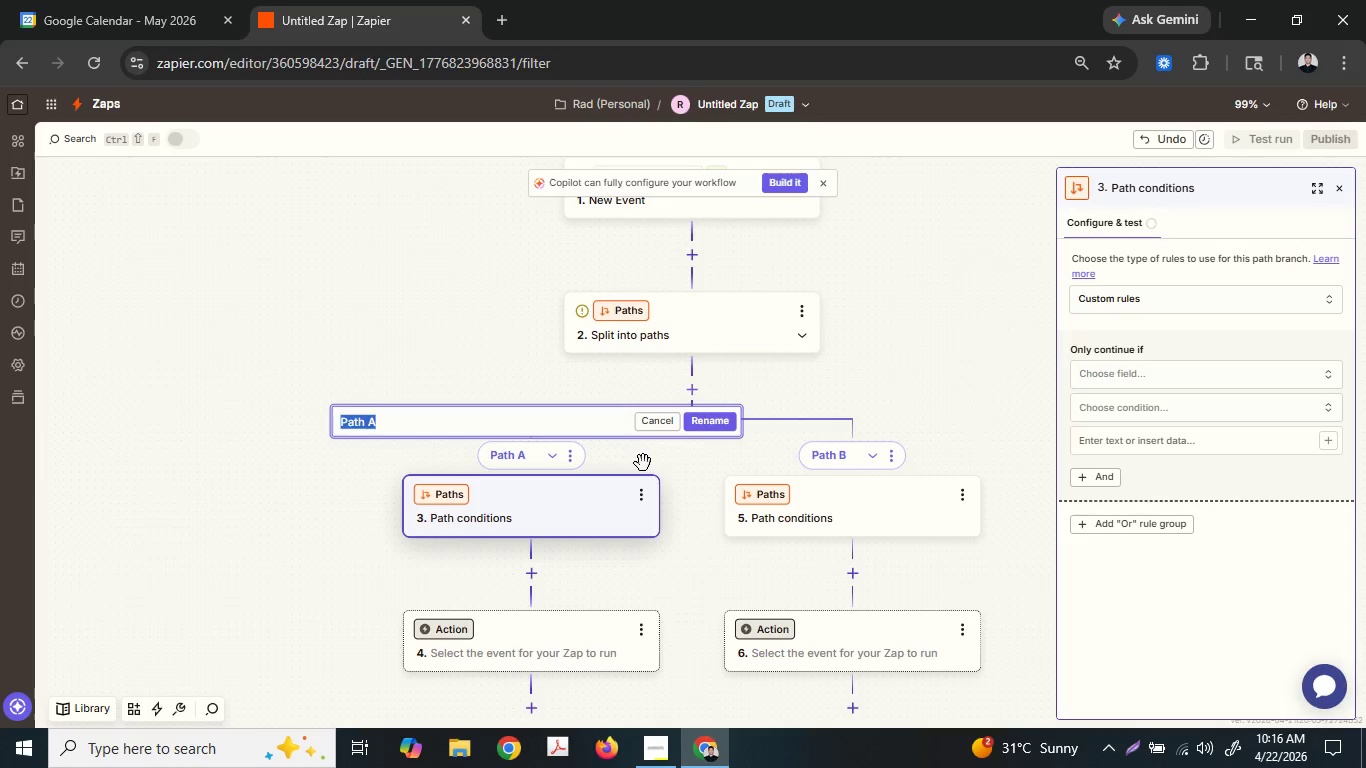 
key(ArrowRight)
 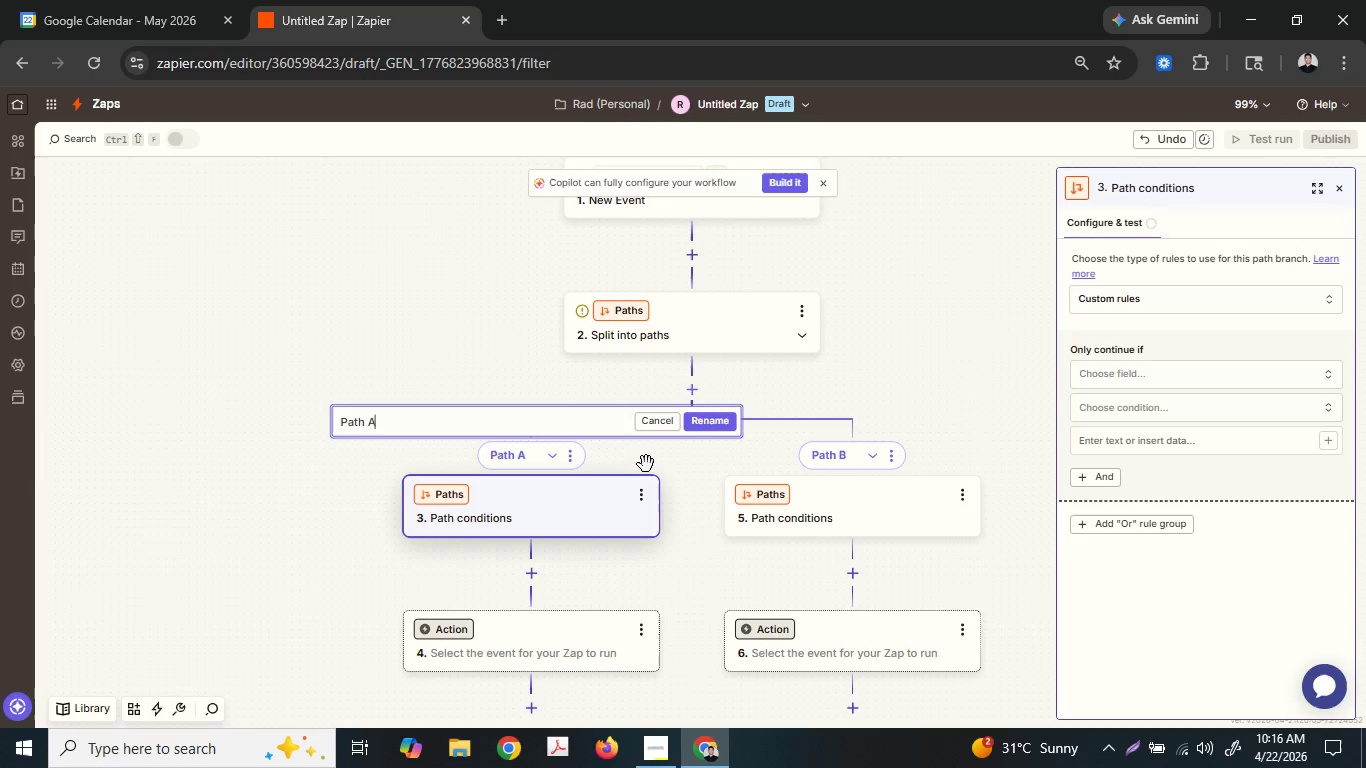 
key(Space)
 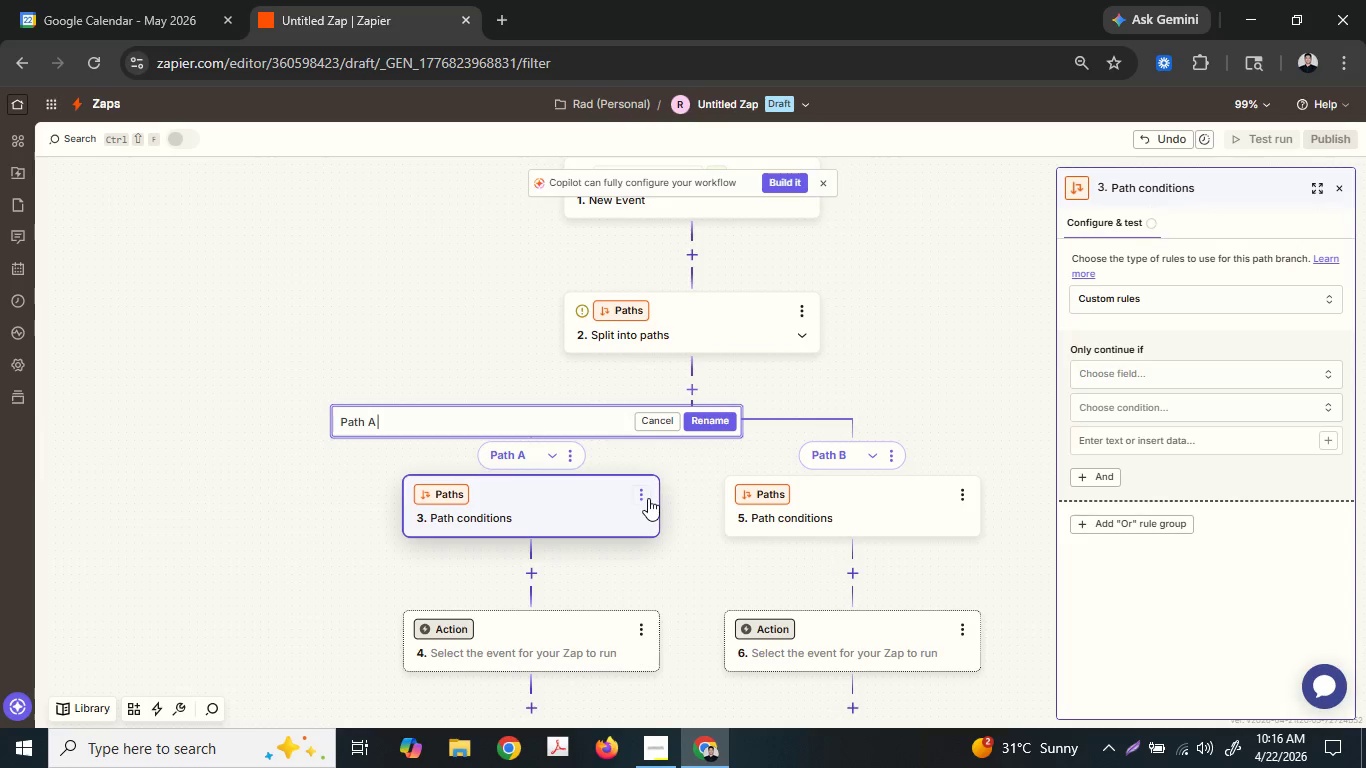 
key(Minus)
 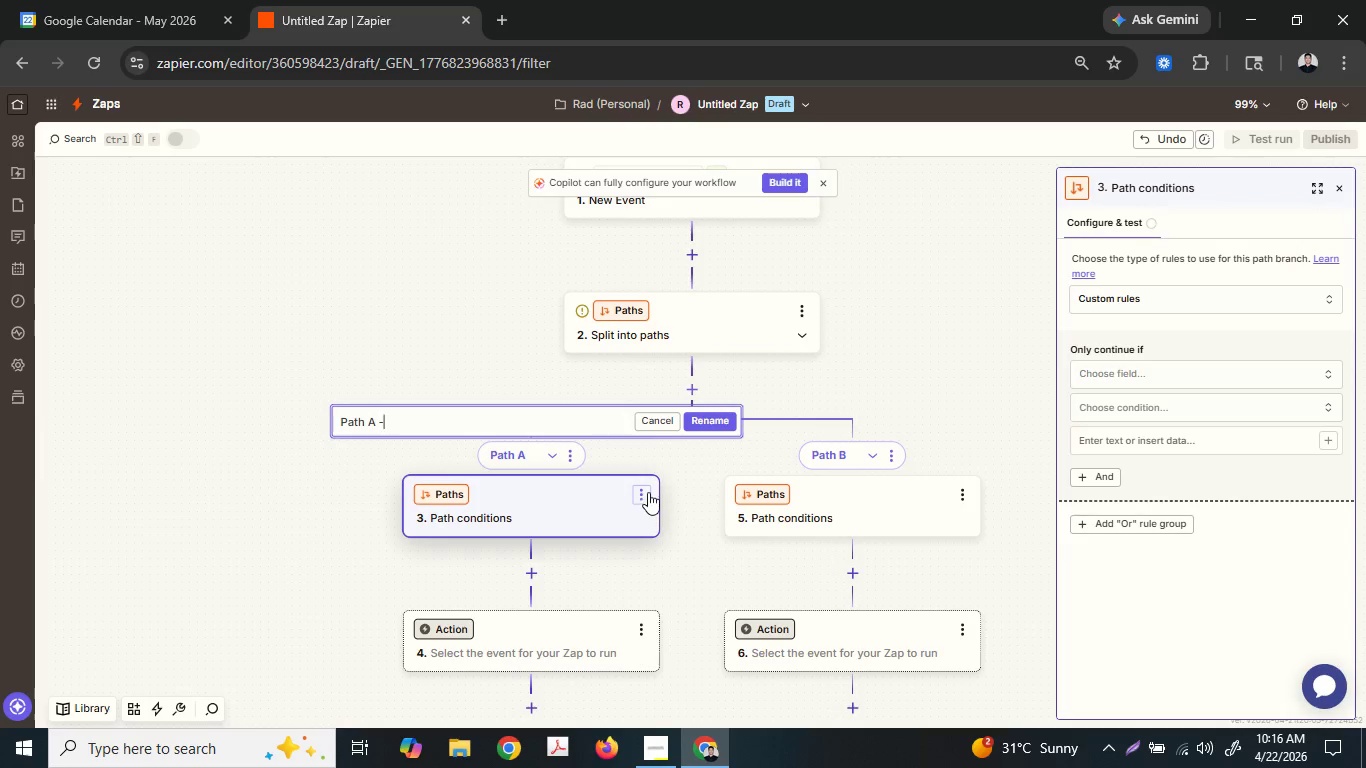 
key(Space)
 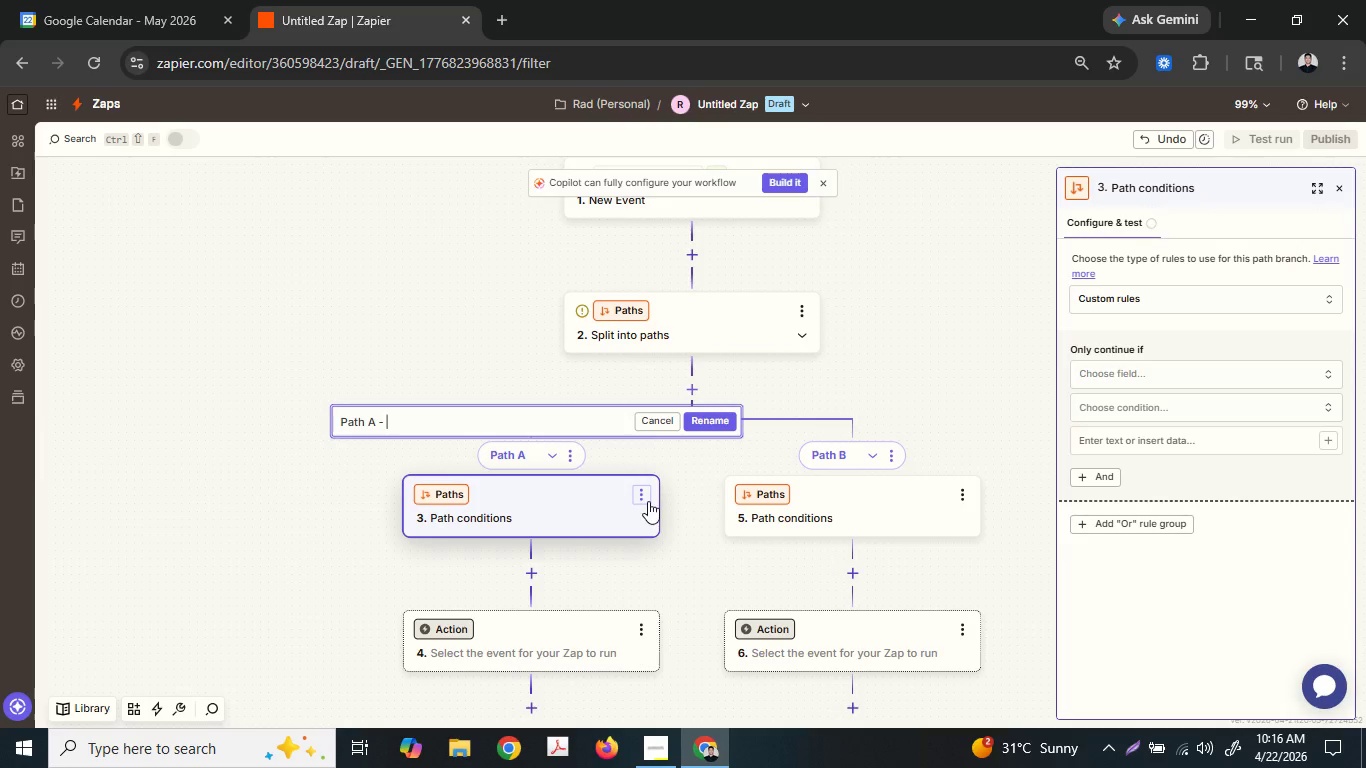 
key(Control+ControlLeft)
 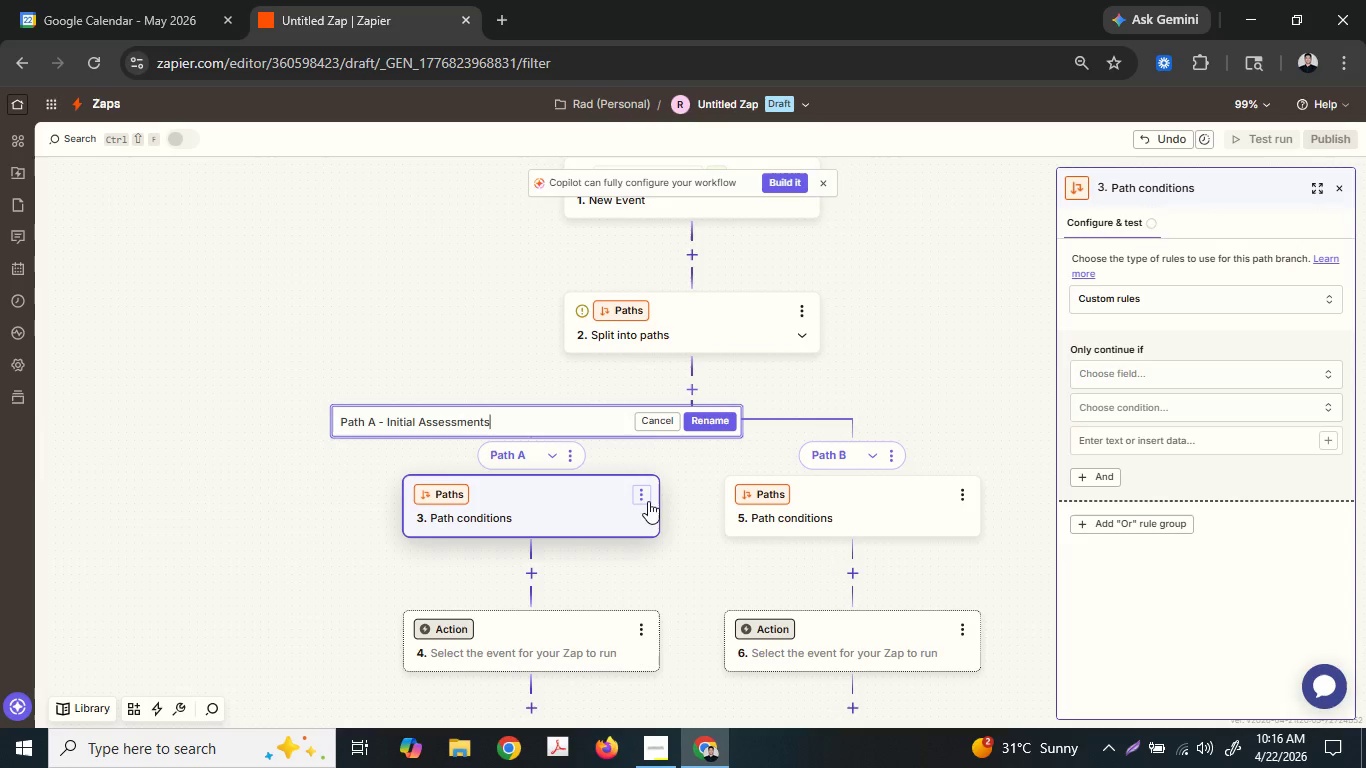 
key(Control+V)
 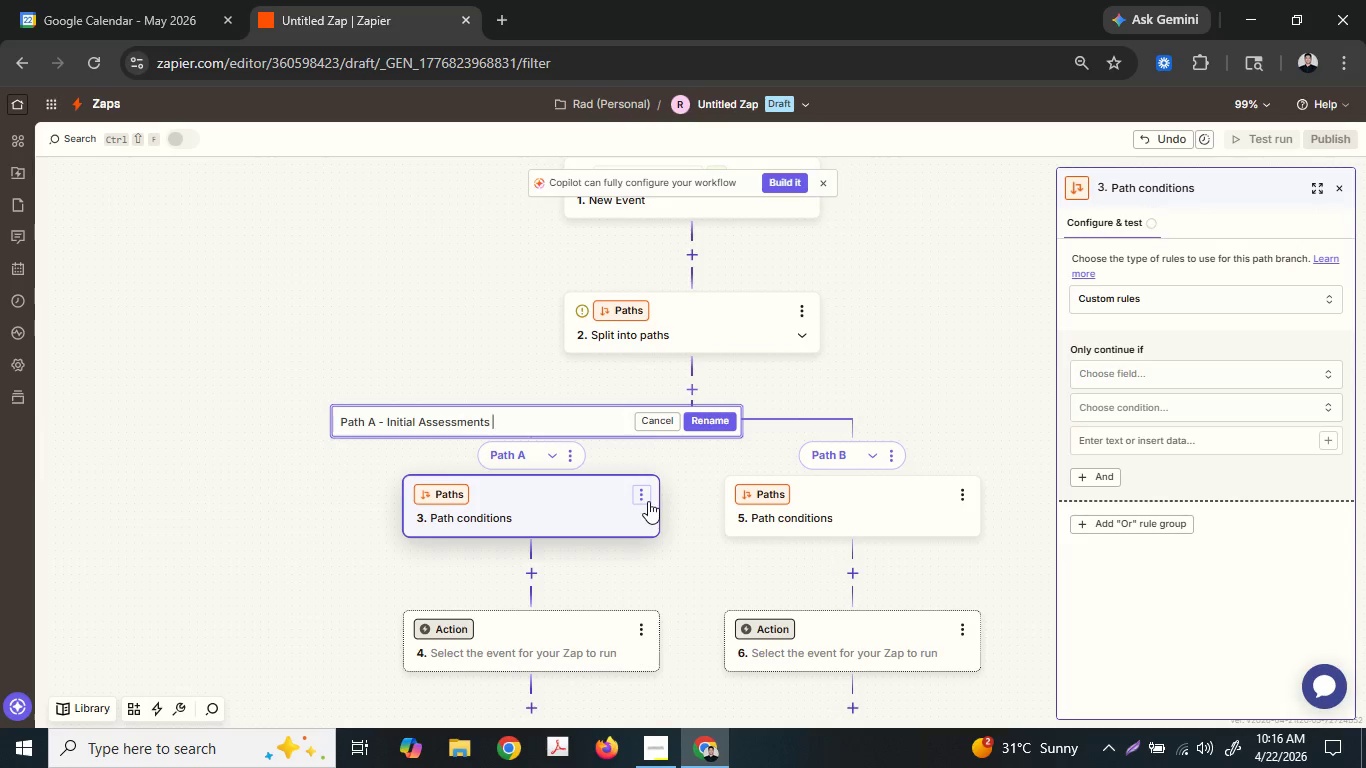 
key(Space)
 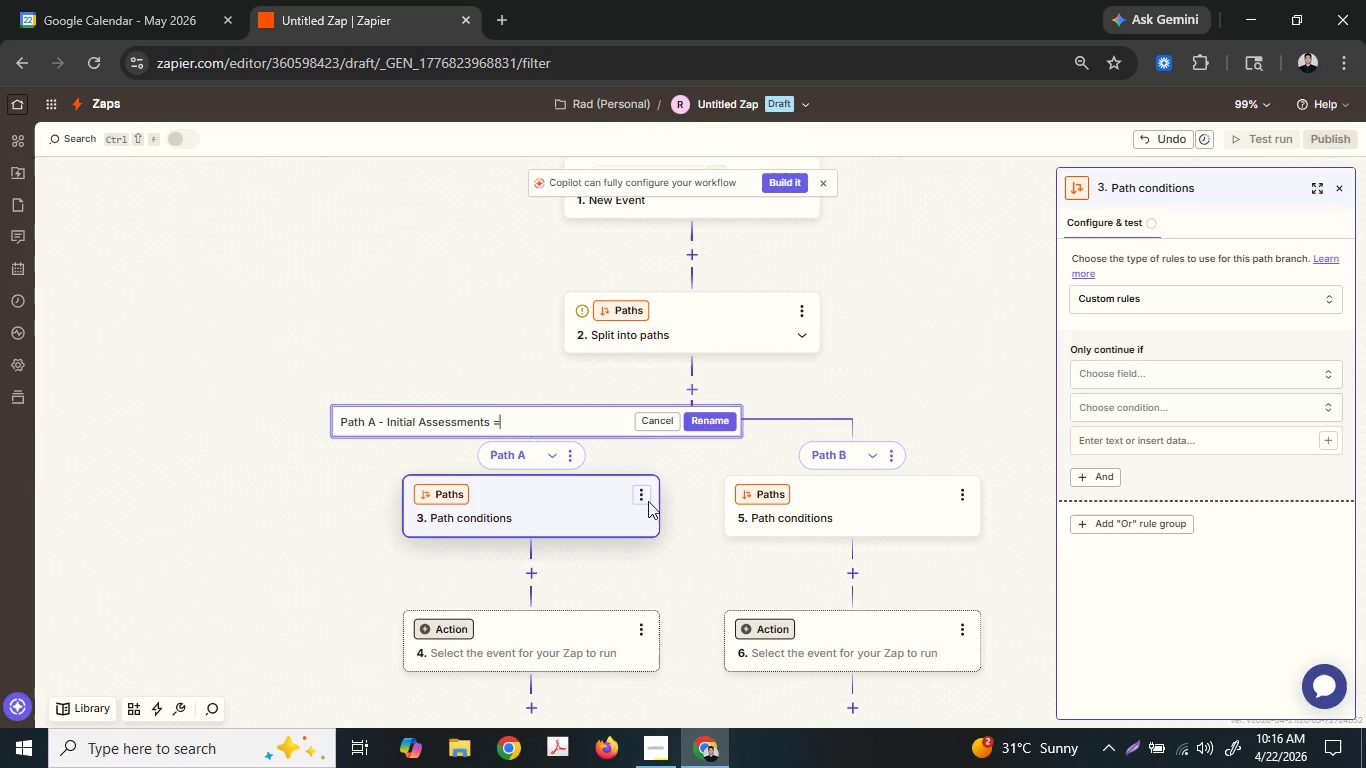 
key(Equal)
 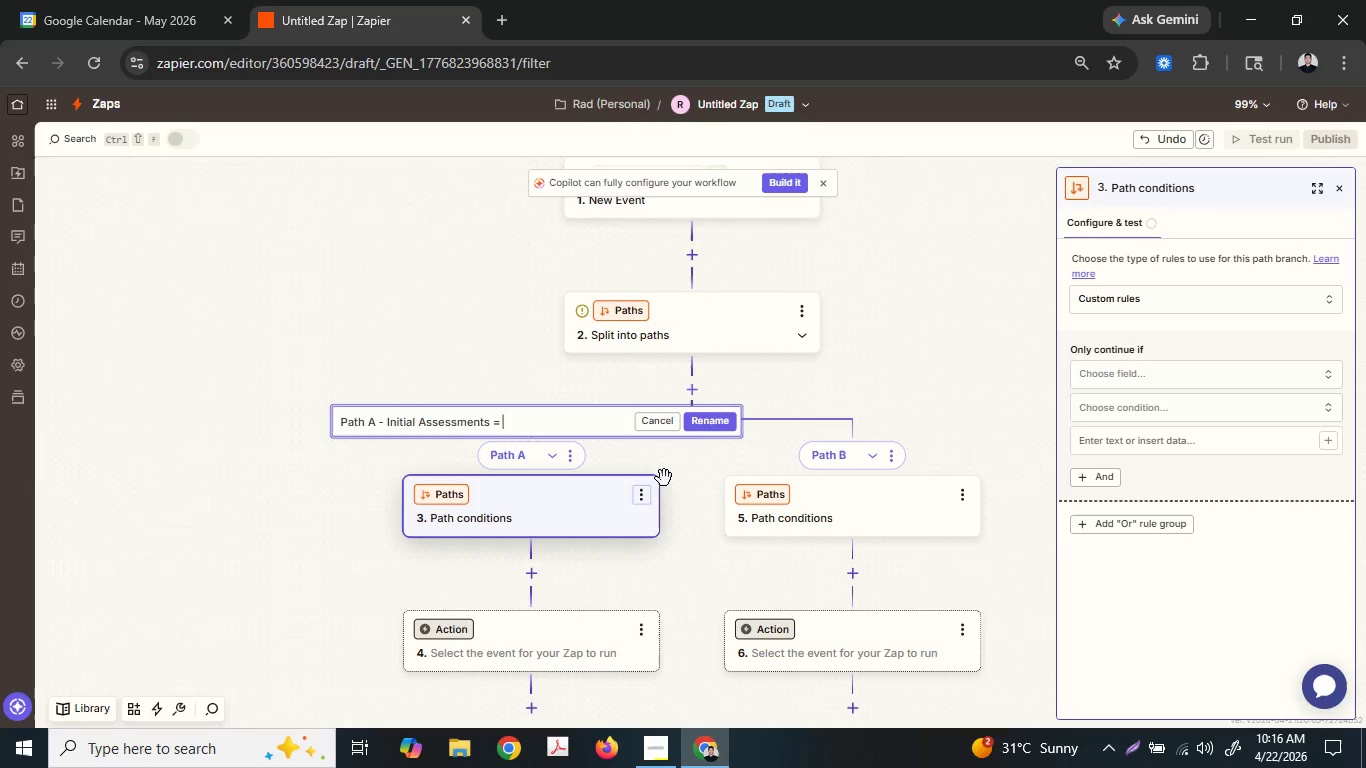 
key(Space)
 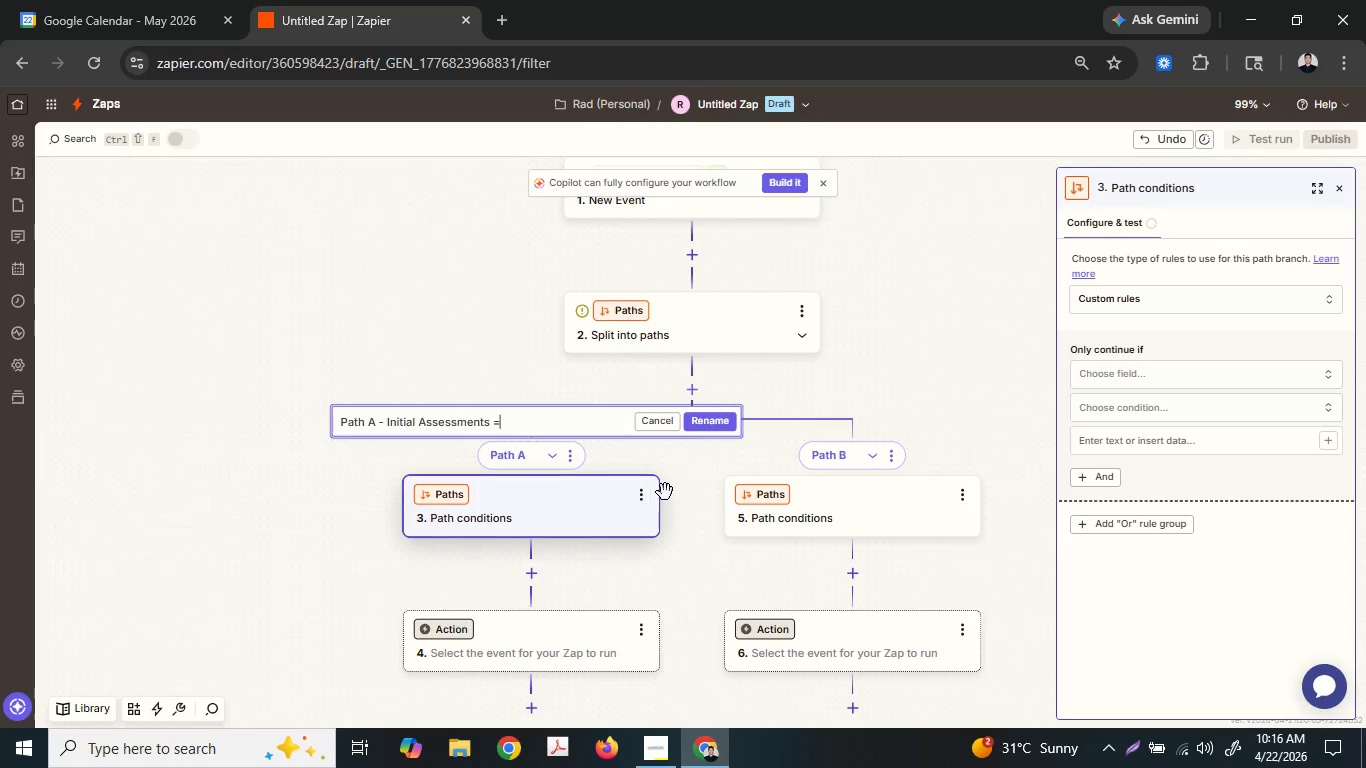 
key(Backspace)
 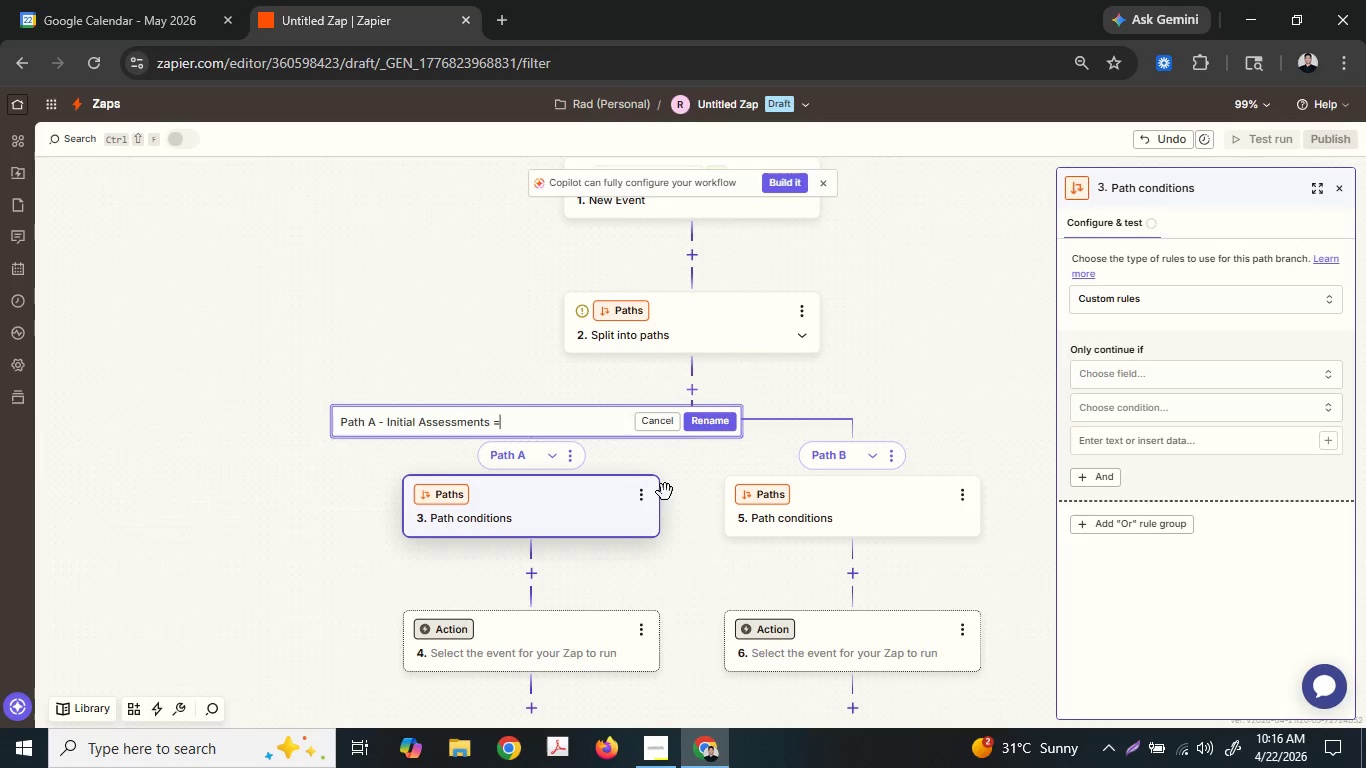 
key(Backspace)
 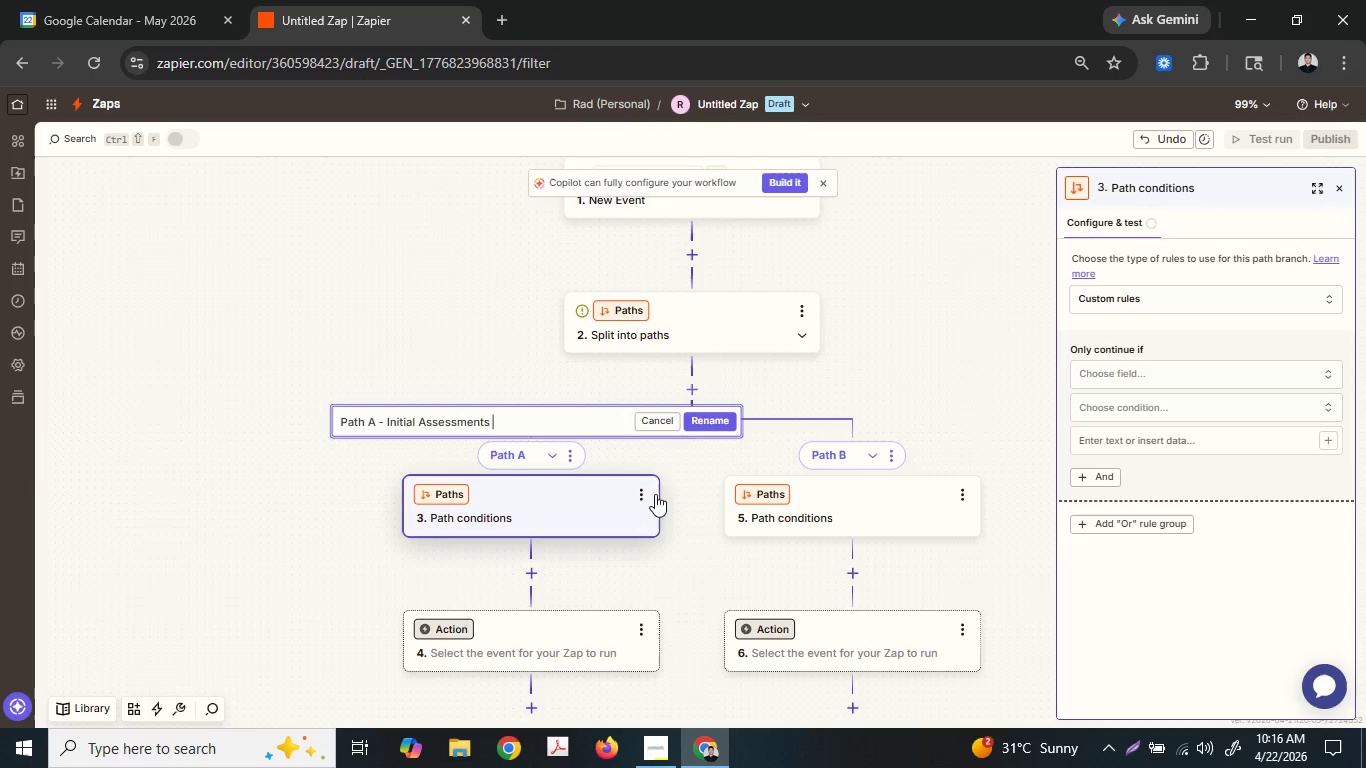 
key(Minus)
 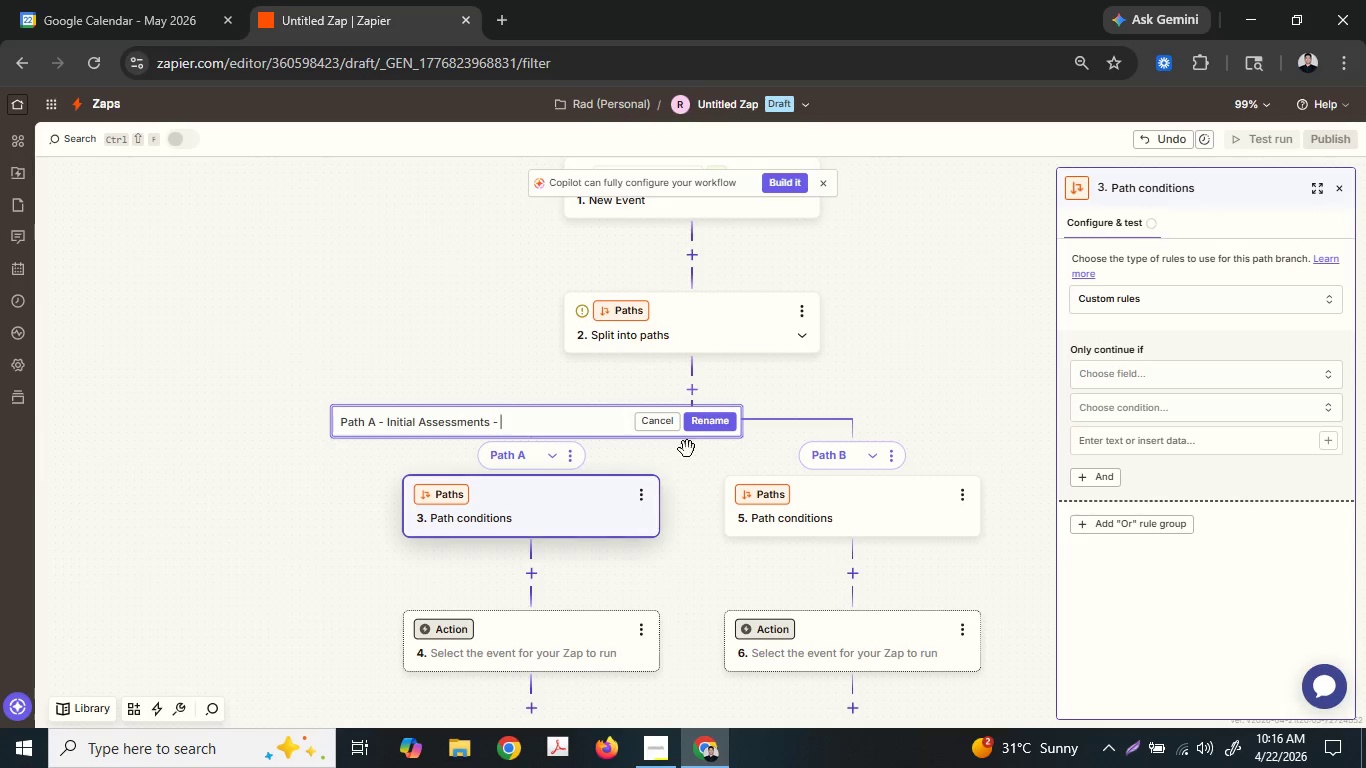 
key(Space)
 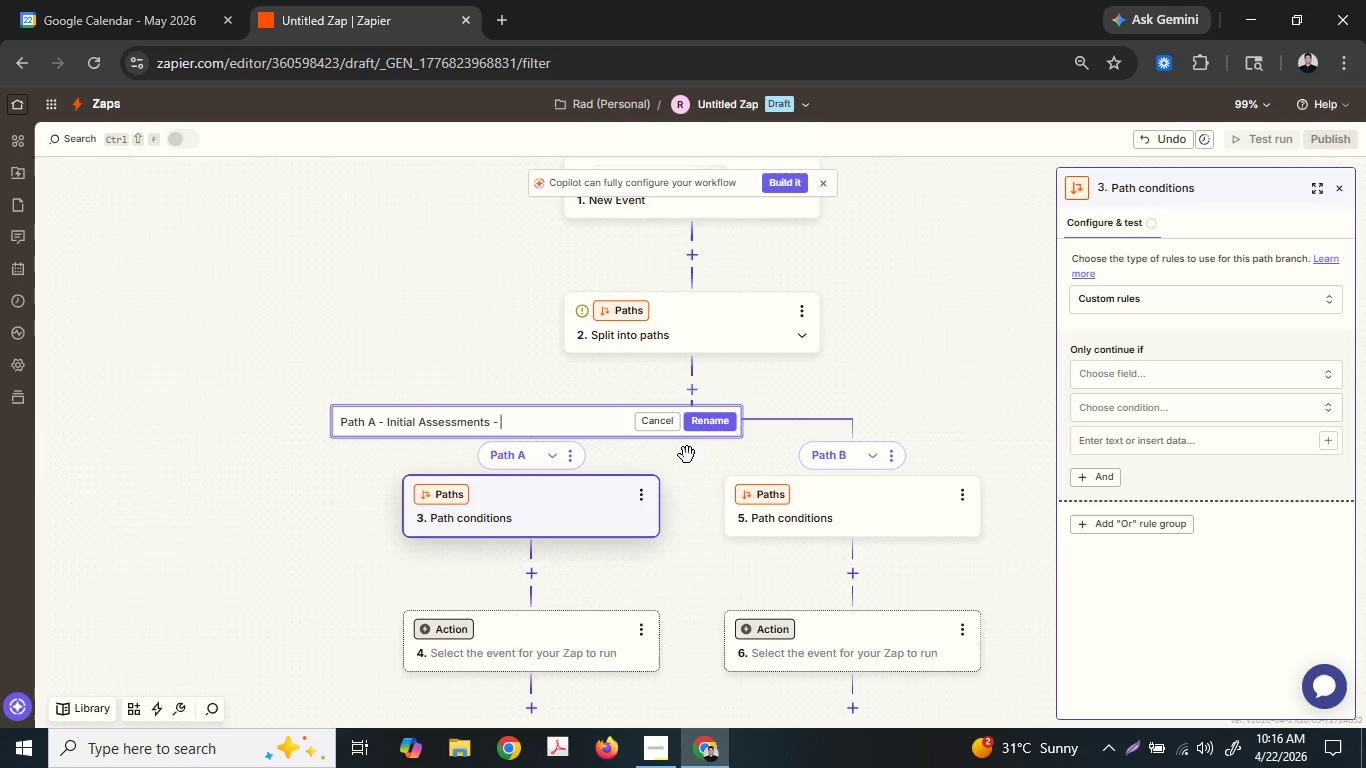 
type(Only continue of)
key(Backspace)
key(Backspace)
type(if the ma)
 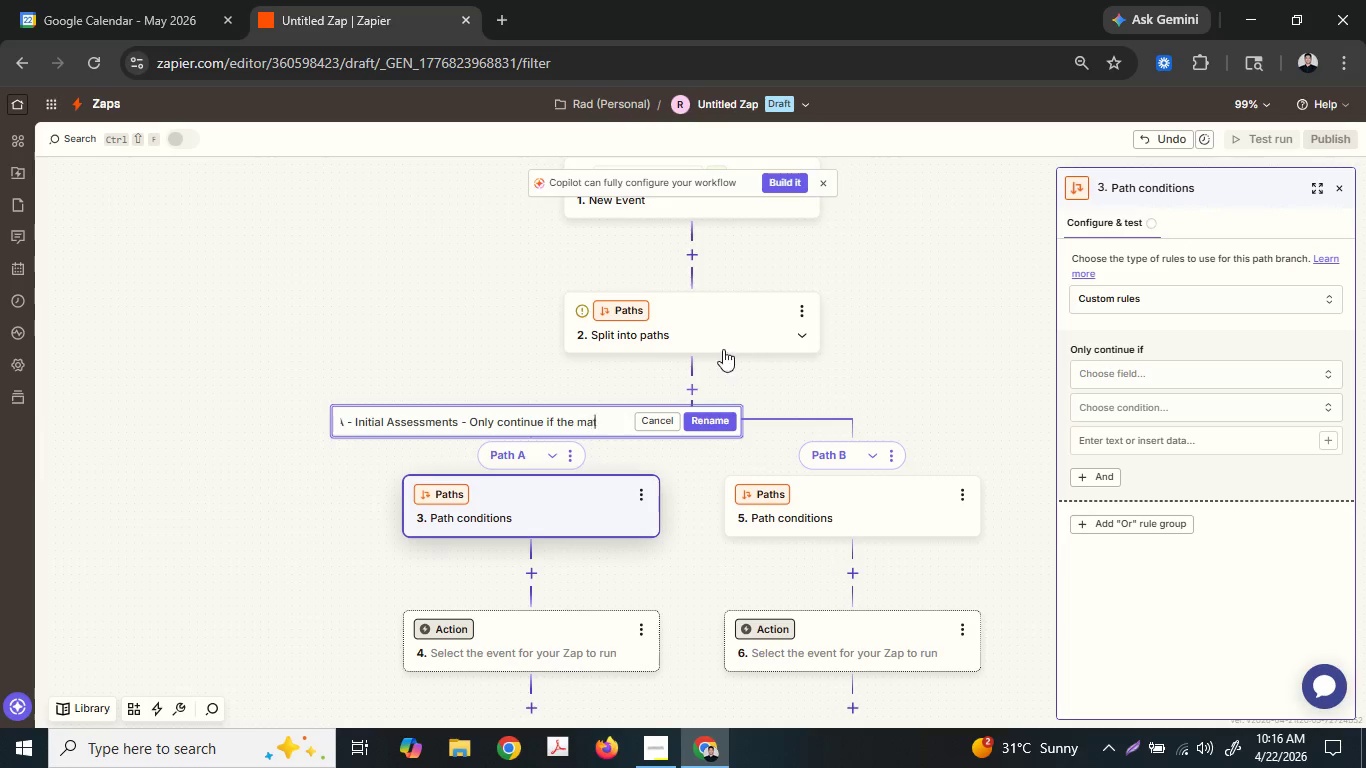 
type(t)
key(Backspace)
key(Backspace)
type(e)
key(Backspace)
key(Backspace)
type(exac)
 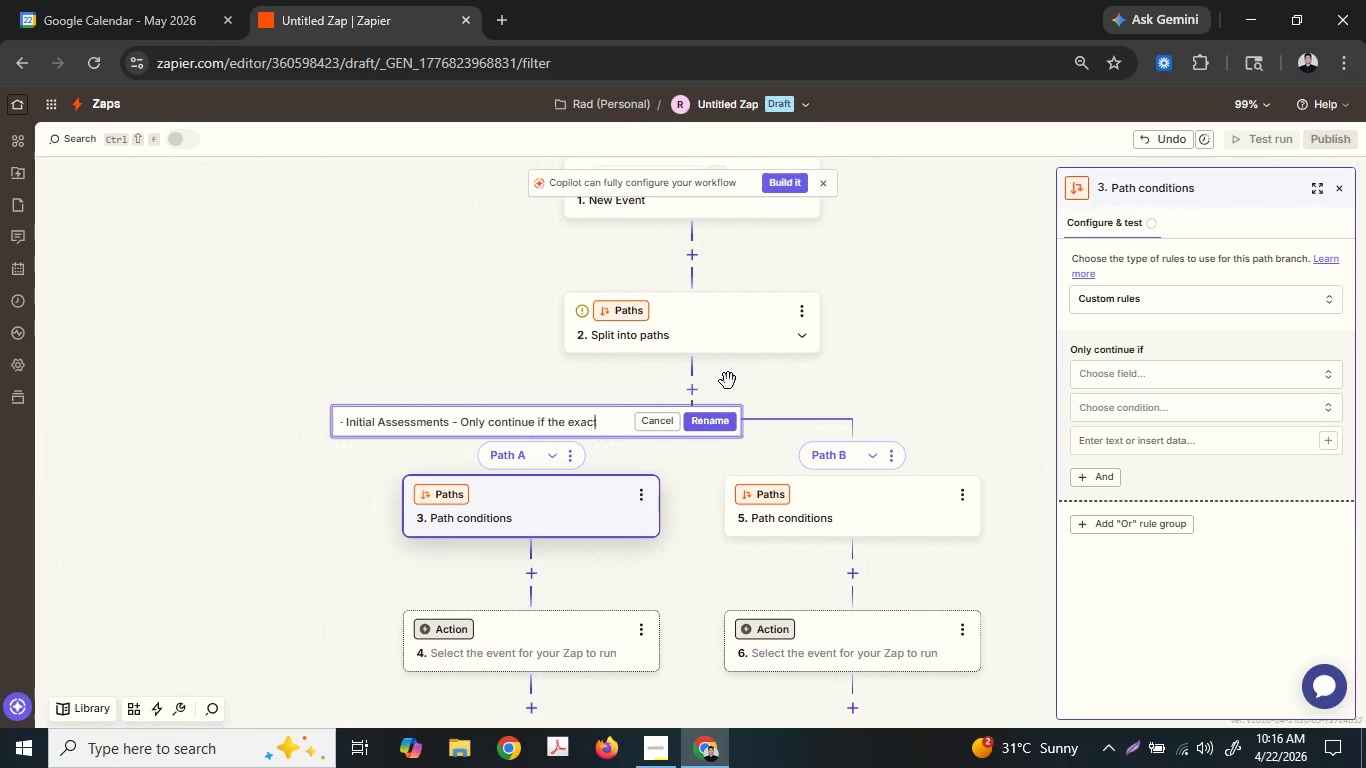 
type(tly atche)
key(Backspace)
key(Backspace)
key(Backspace)
key(Backspace)
key(Backspace)
type(ma)
 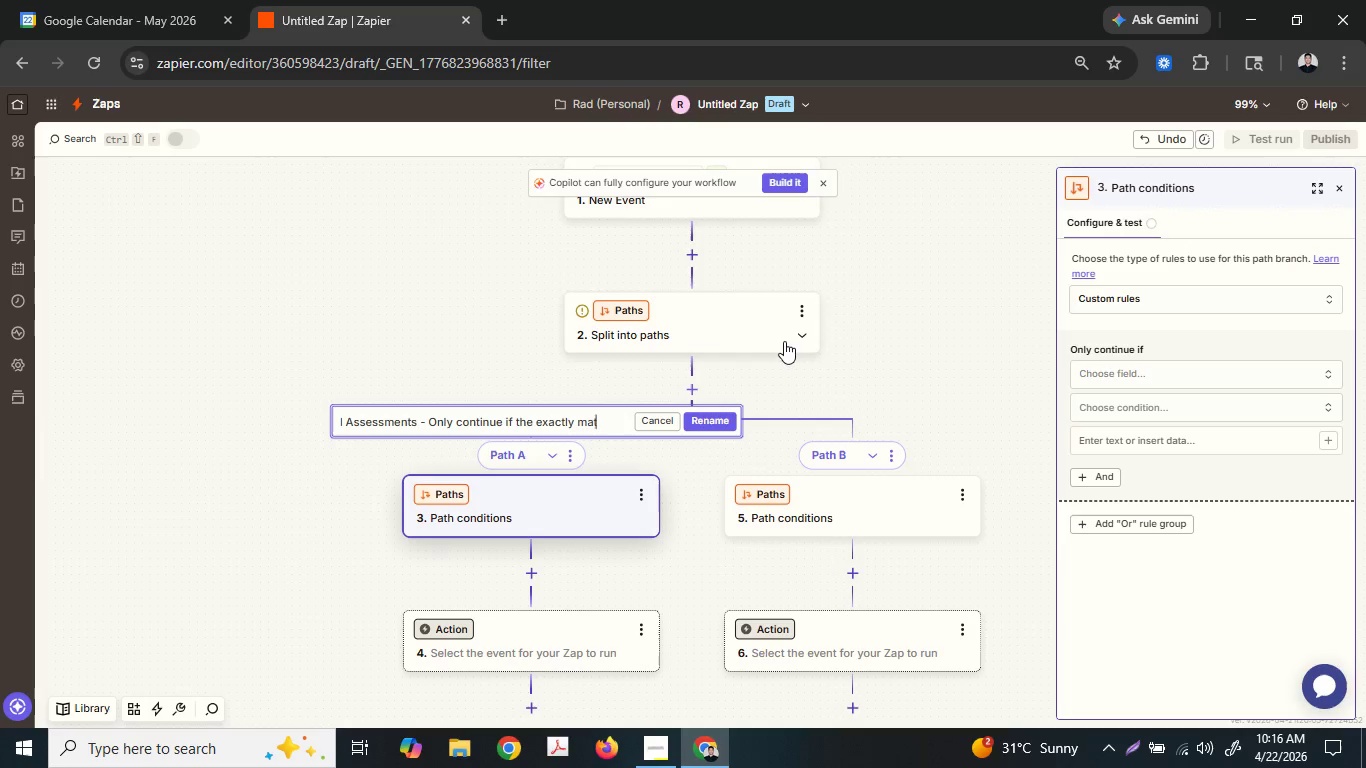 
type(tches Consultation)
 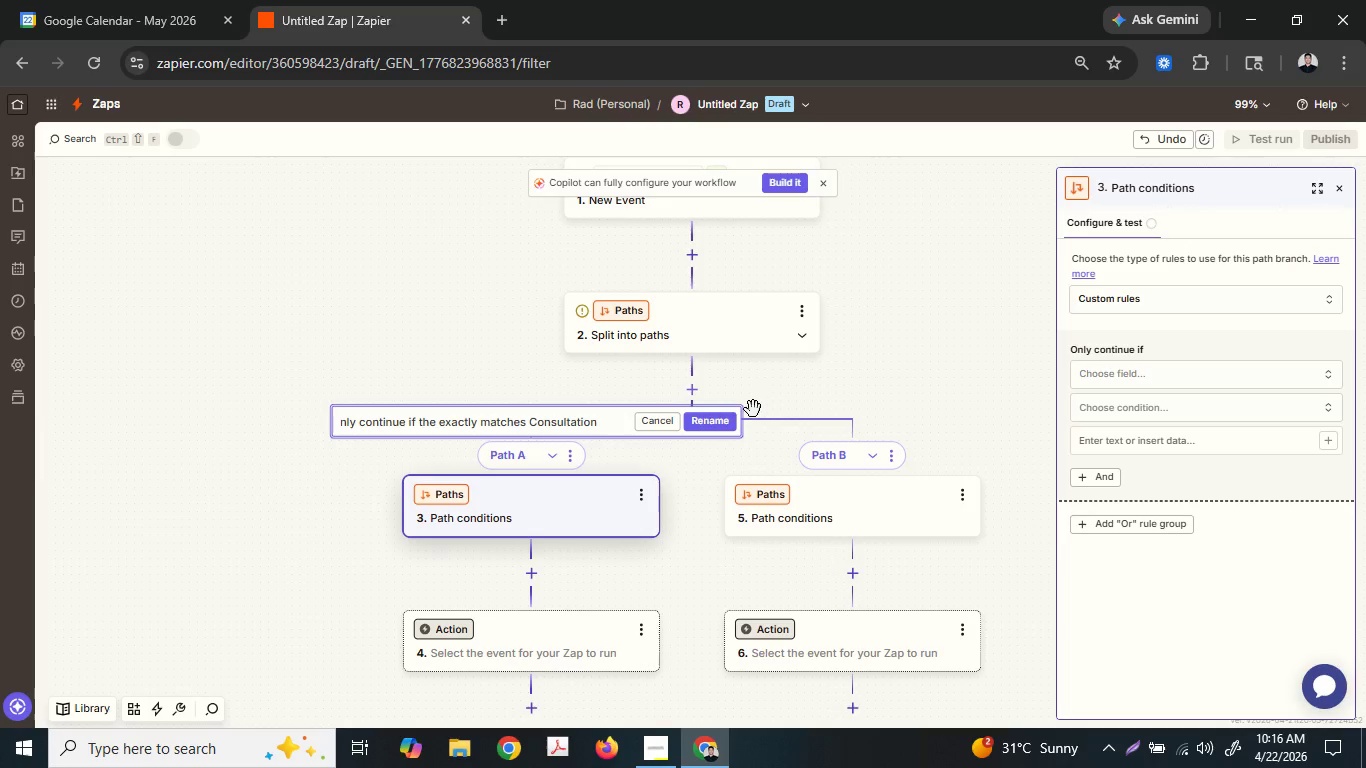 
left_click([729, 419])
 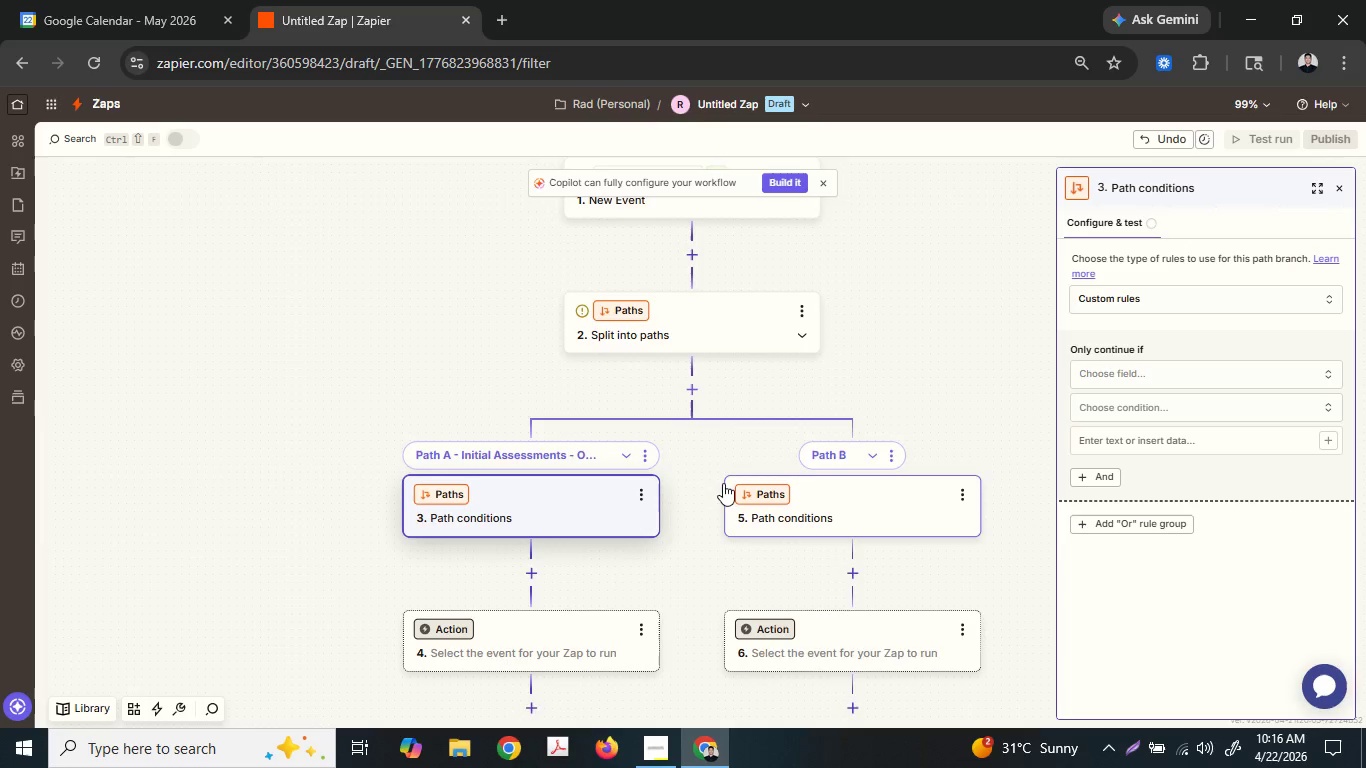 
scroll: coordinate [639, 401], scroll_direction: down, amount: 1.0
 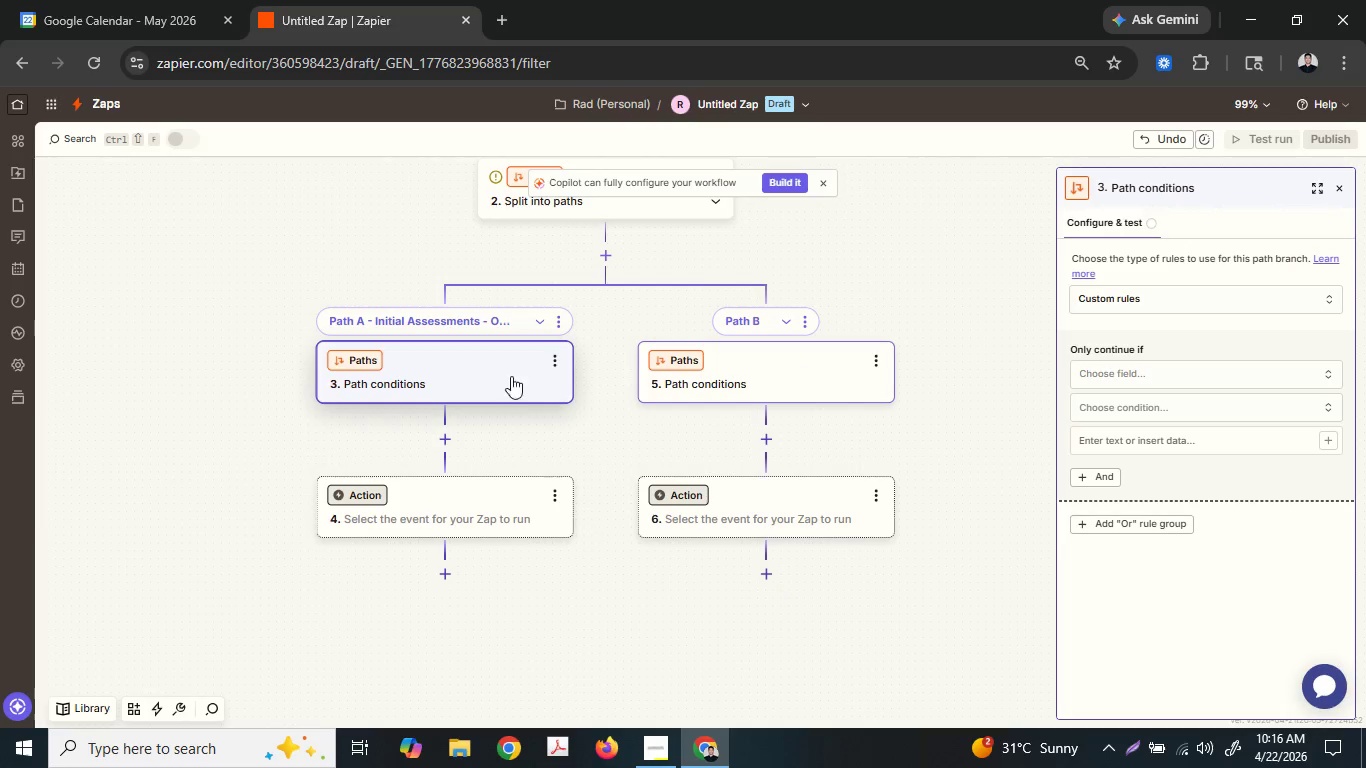 
left_click([496, 369])
 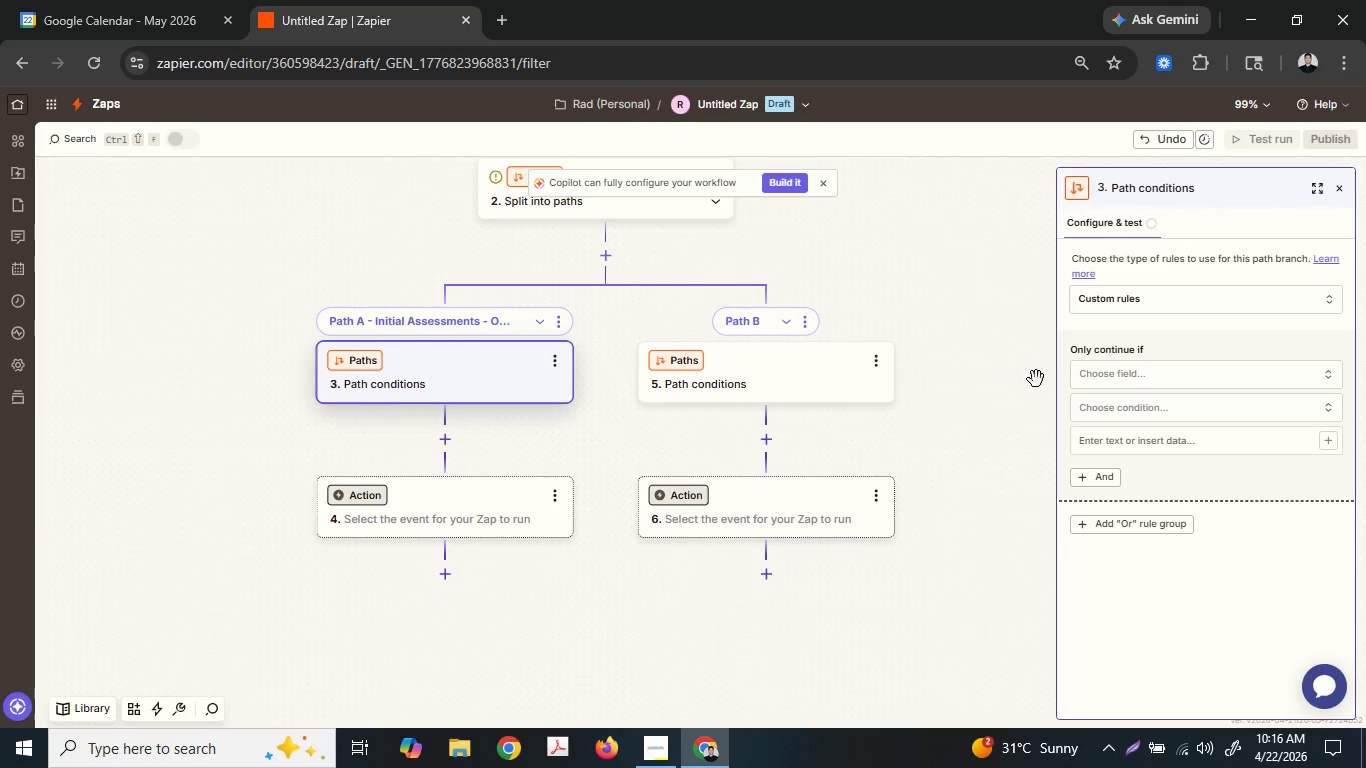 
left_click([1150, 374])
 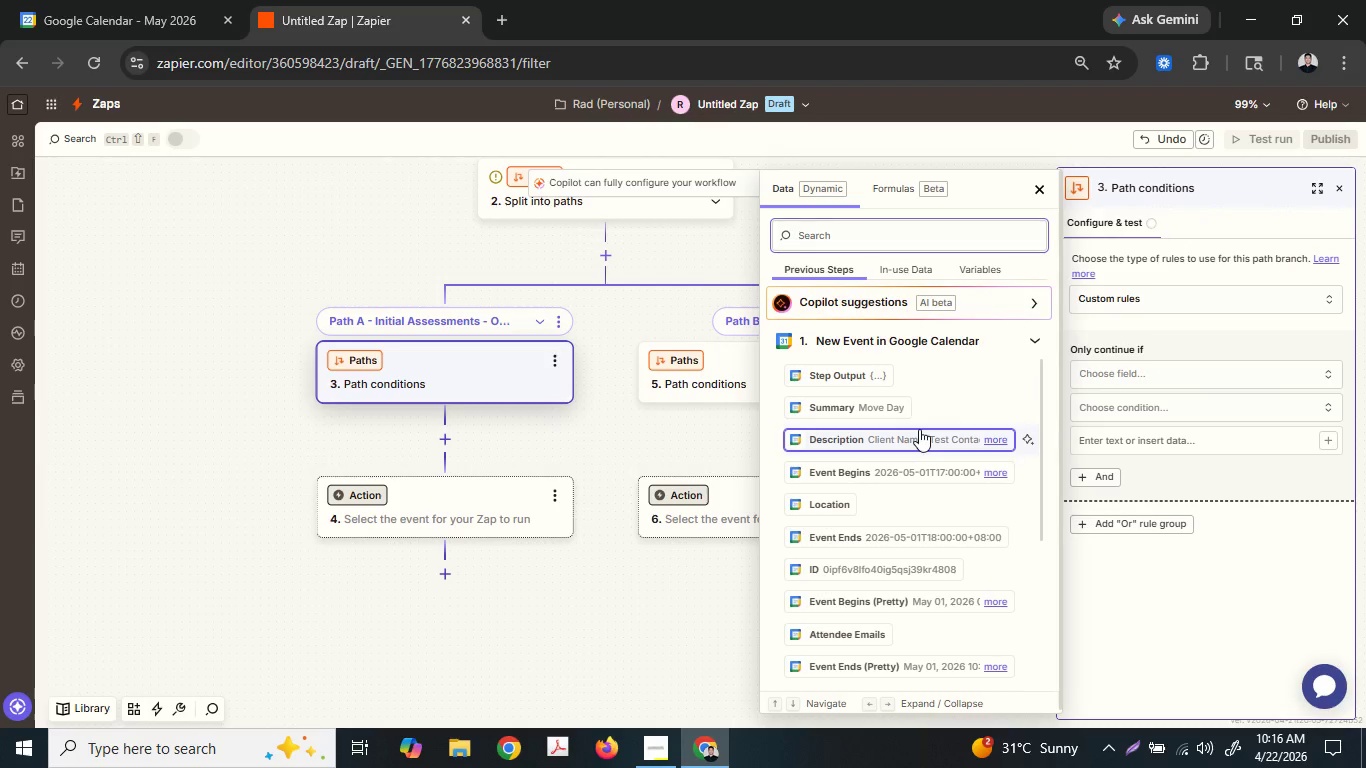 
left_click([899, 406])
 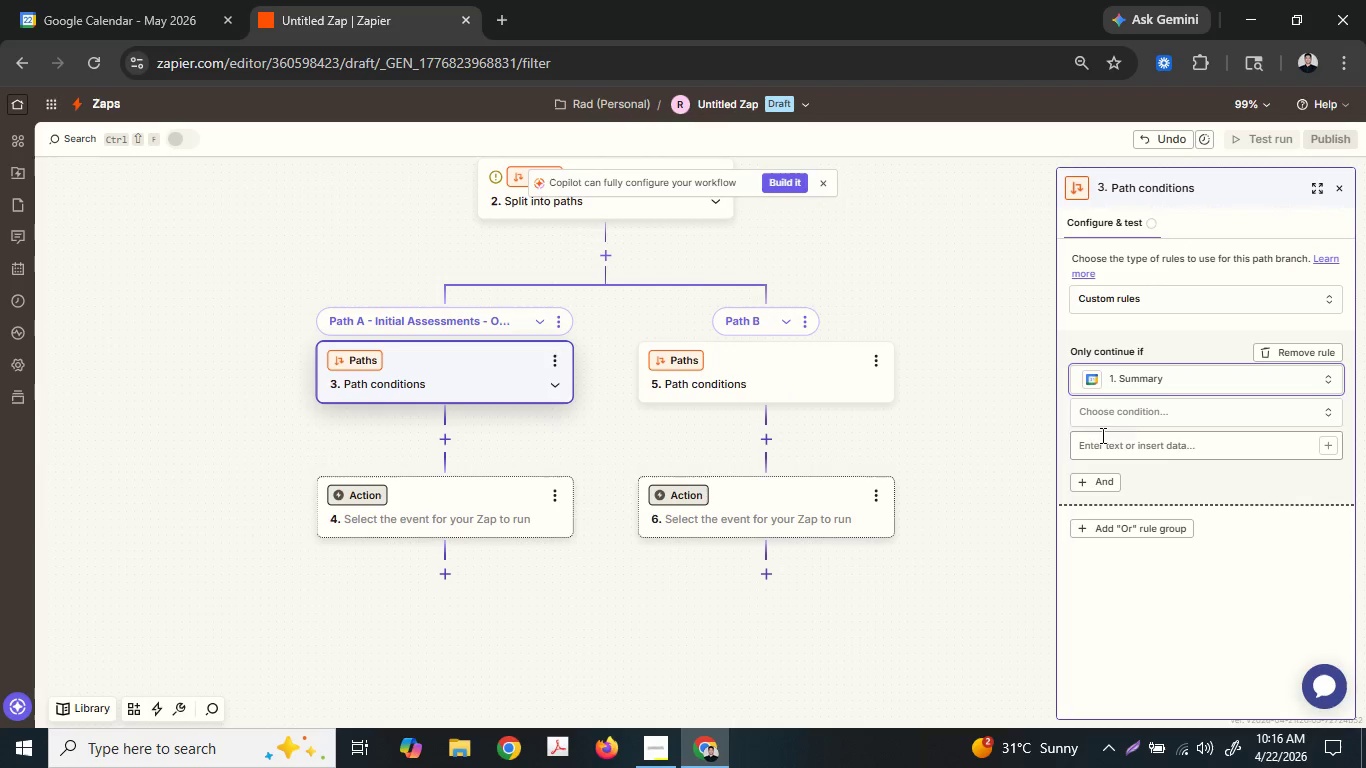 
left_click([1124, 420])
 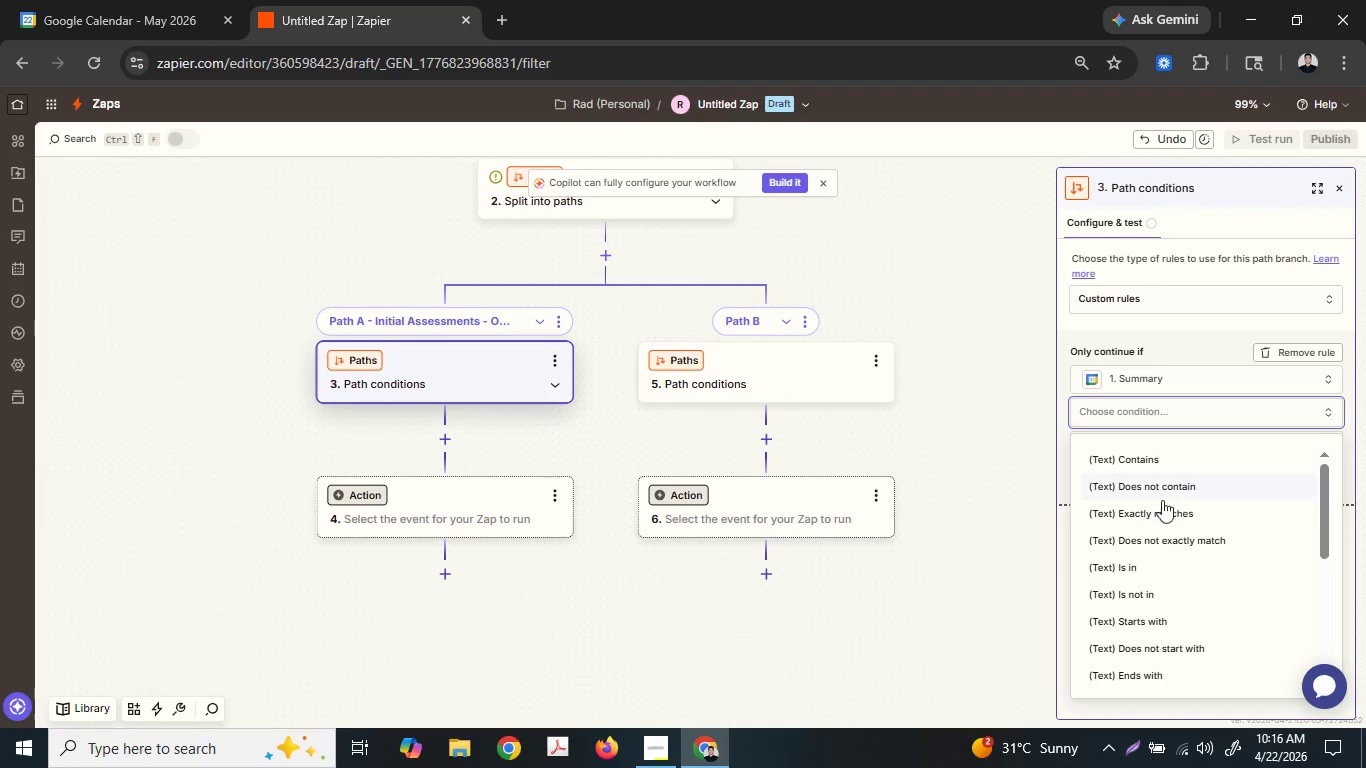 
left_click([1166, 517])
 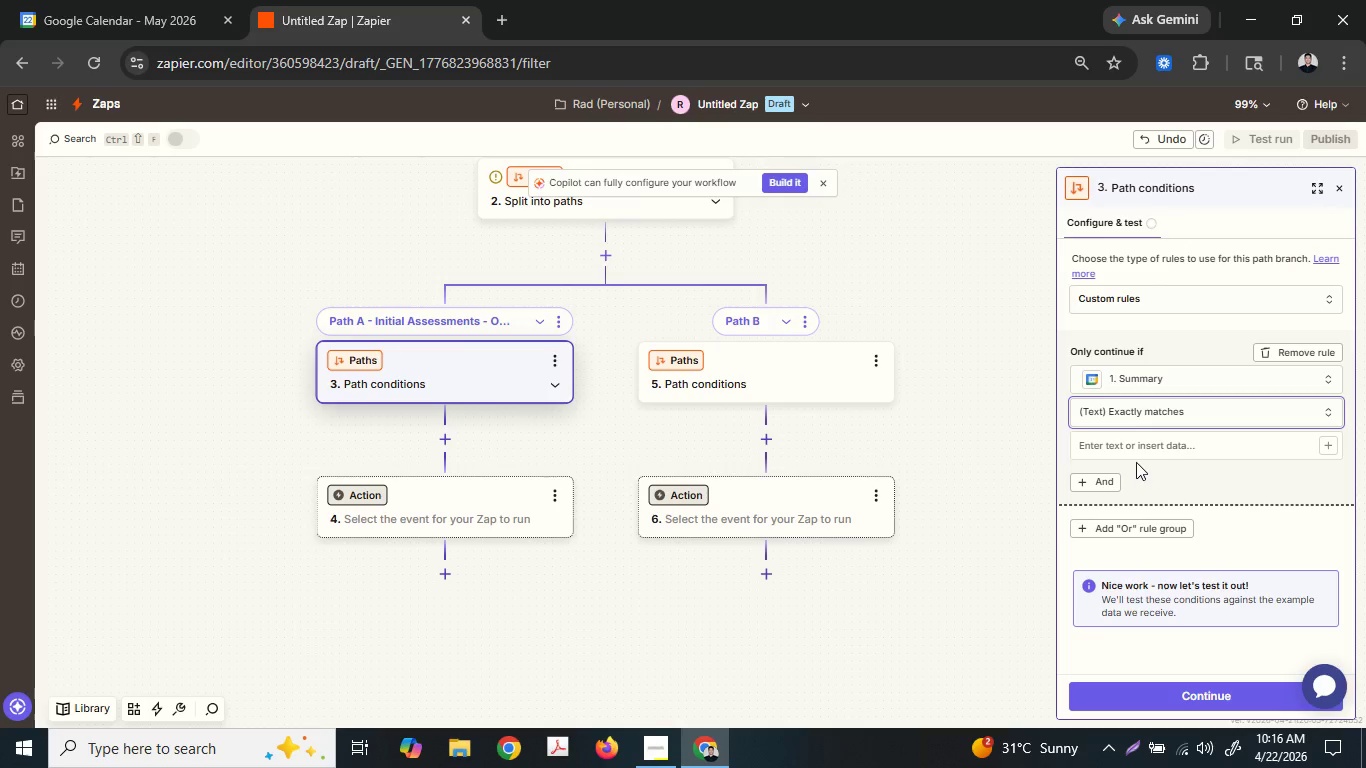 
left_click([1133, 448])
 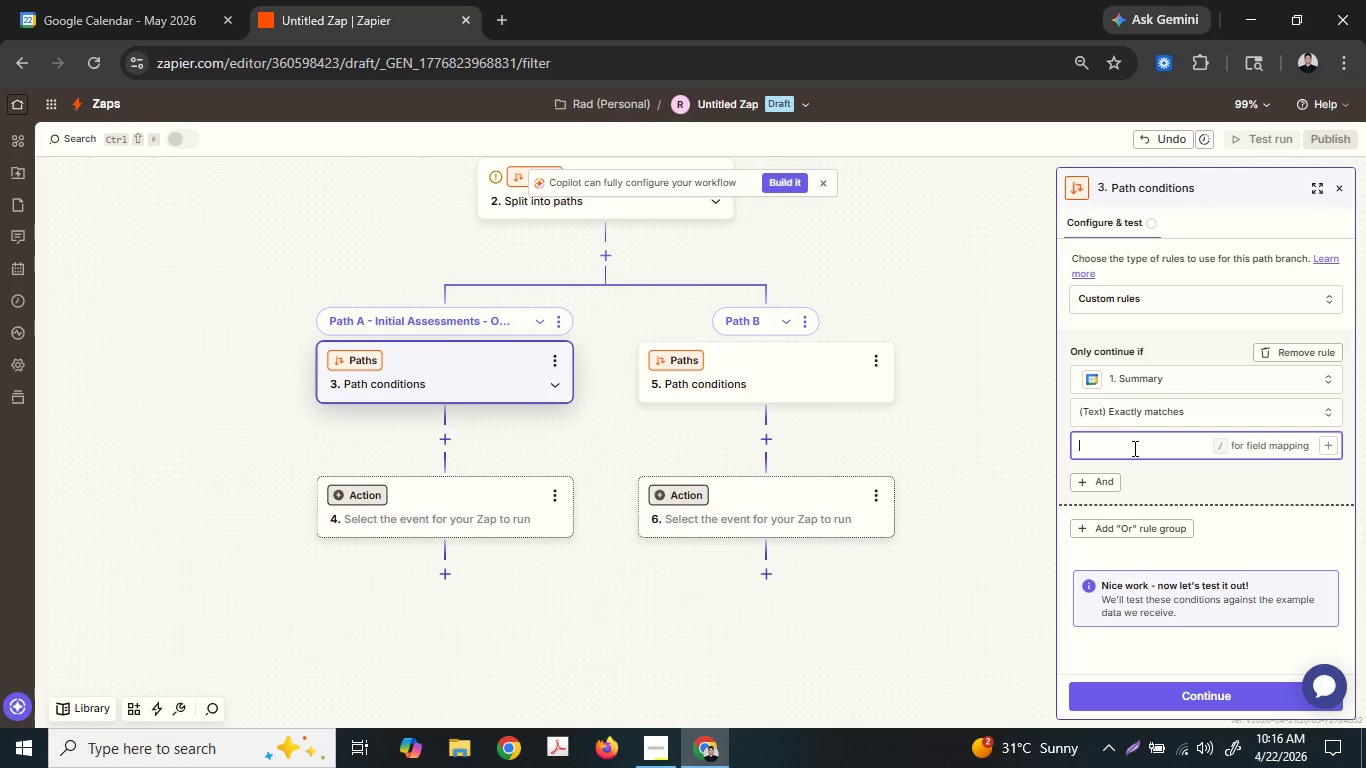 
type(Co)
 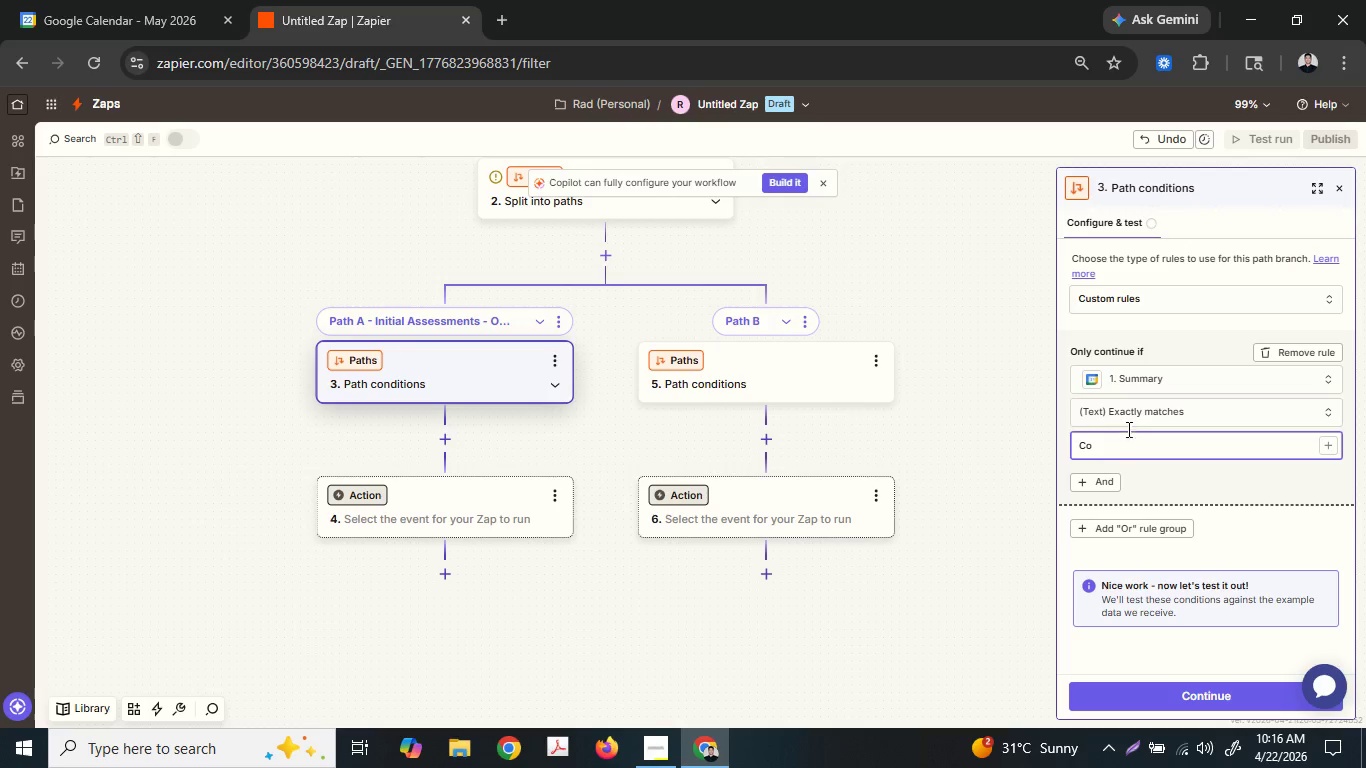 
left_click([1128, 422])
 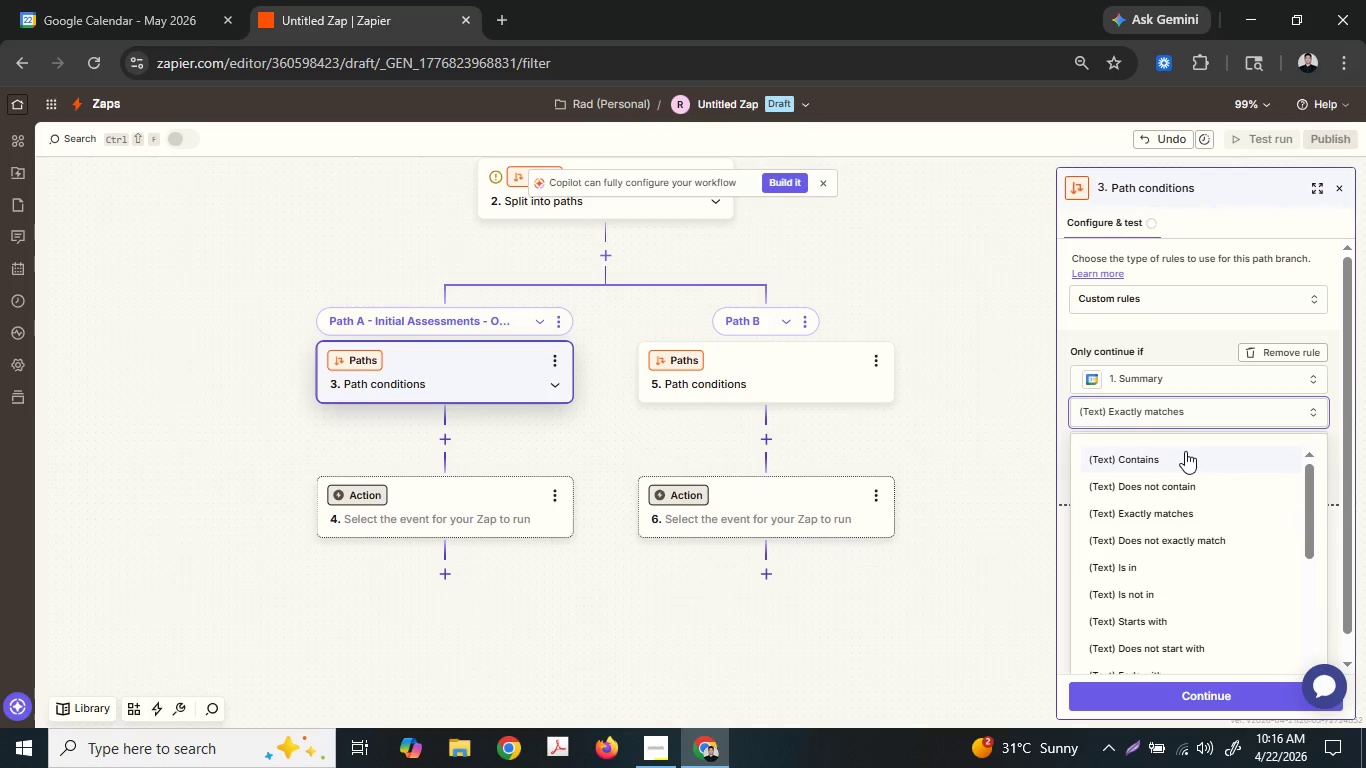 
double_click([1163, 445])
 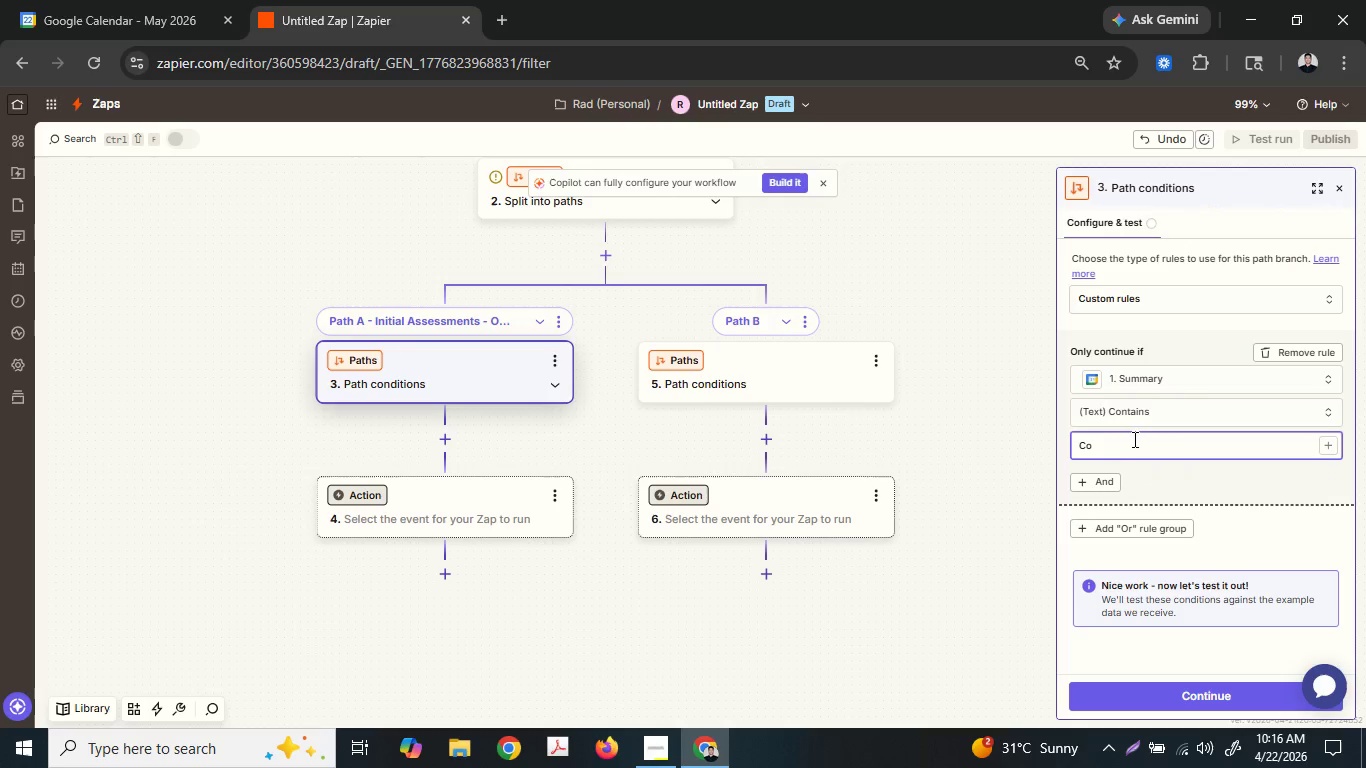 
type(nsultation)
 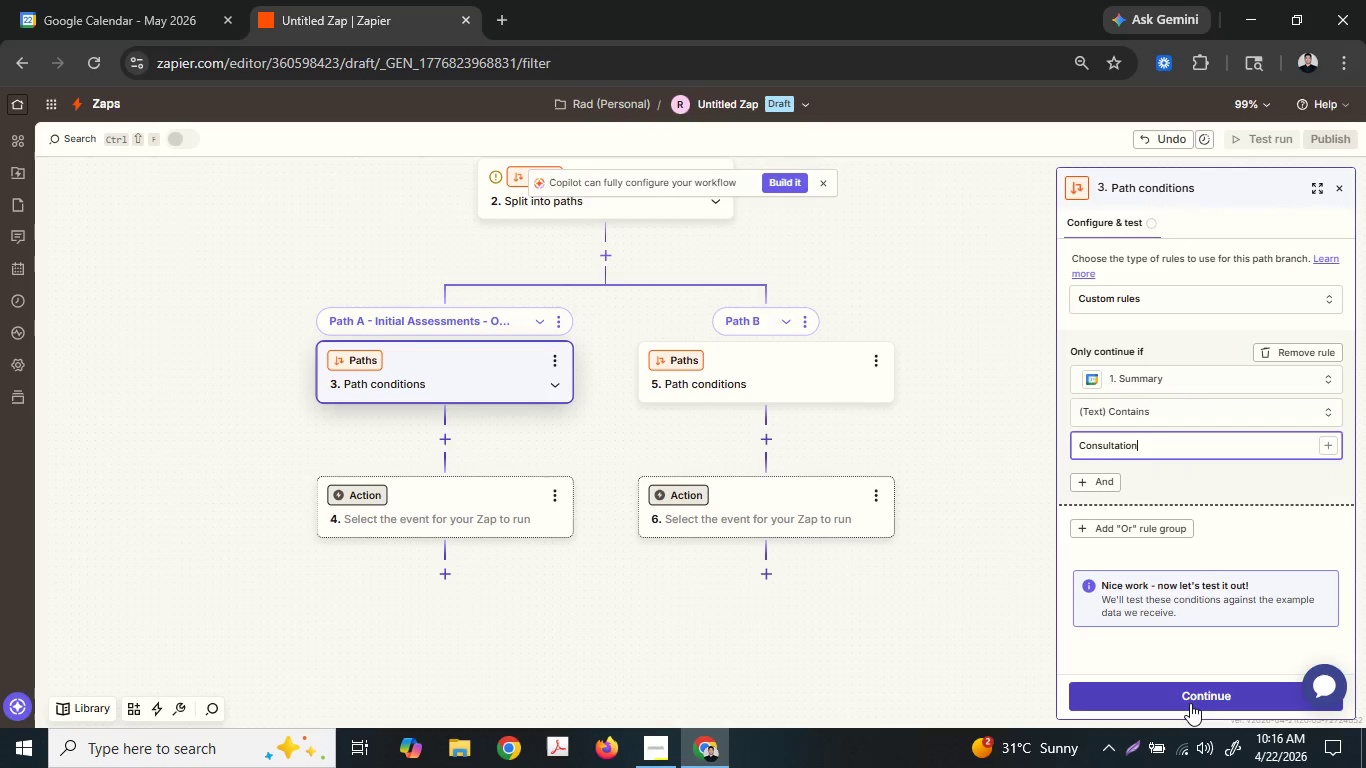 
left_click([1188, 690])
 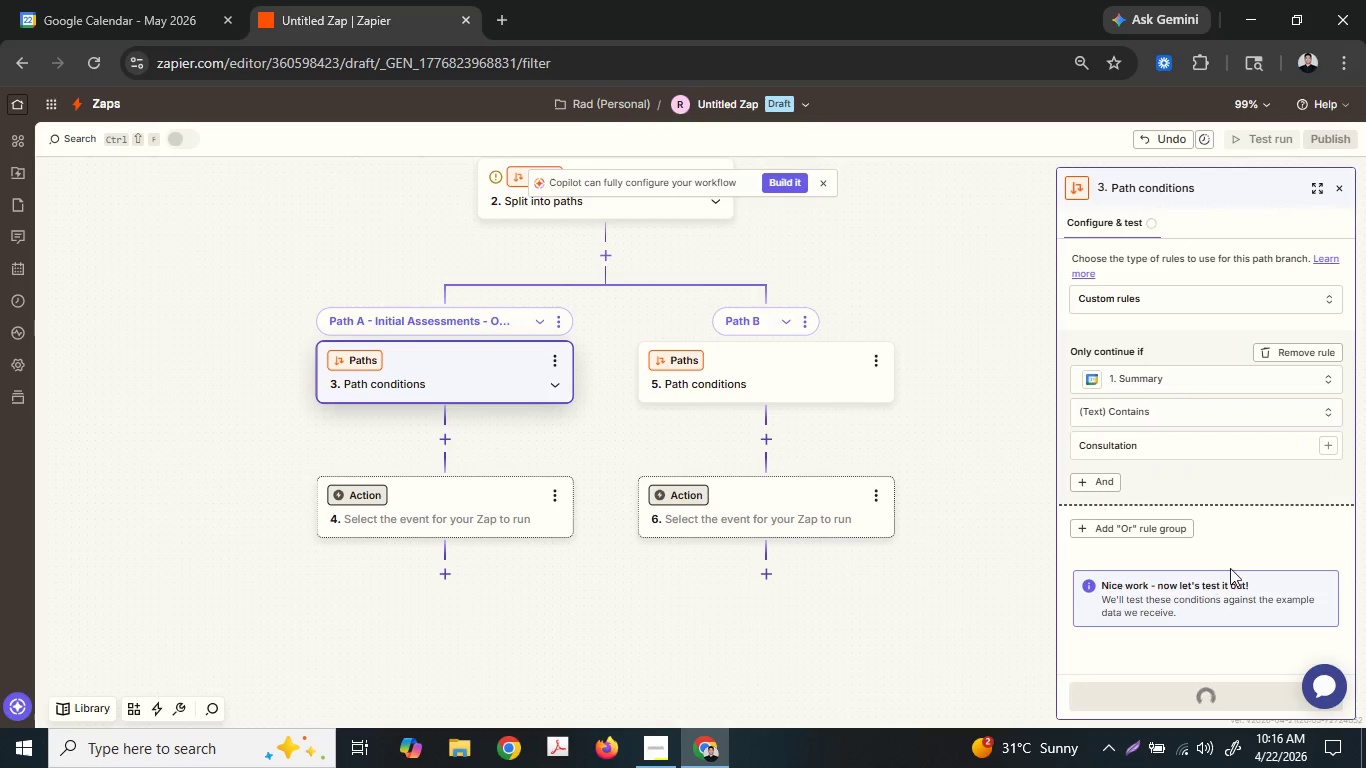 
mouse_move([1210, 560])
 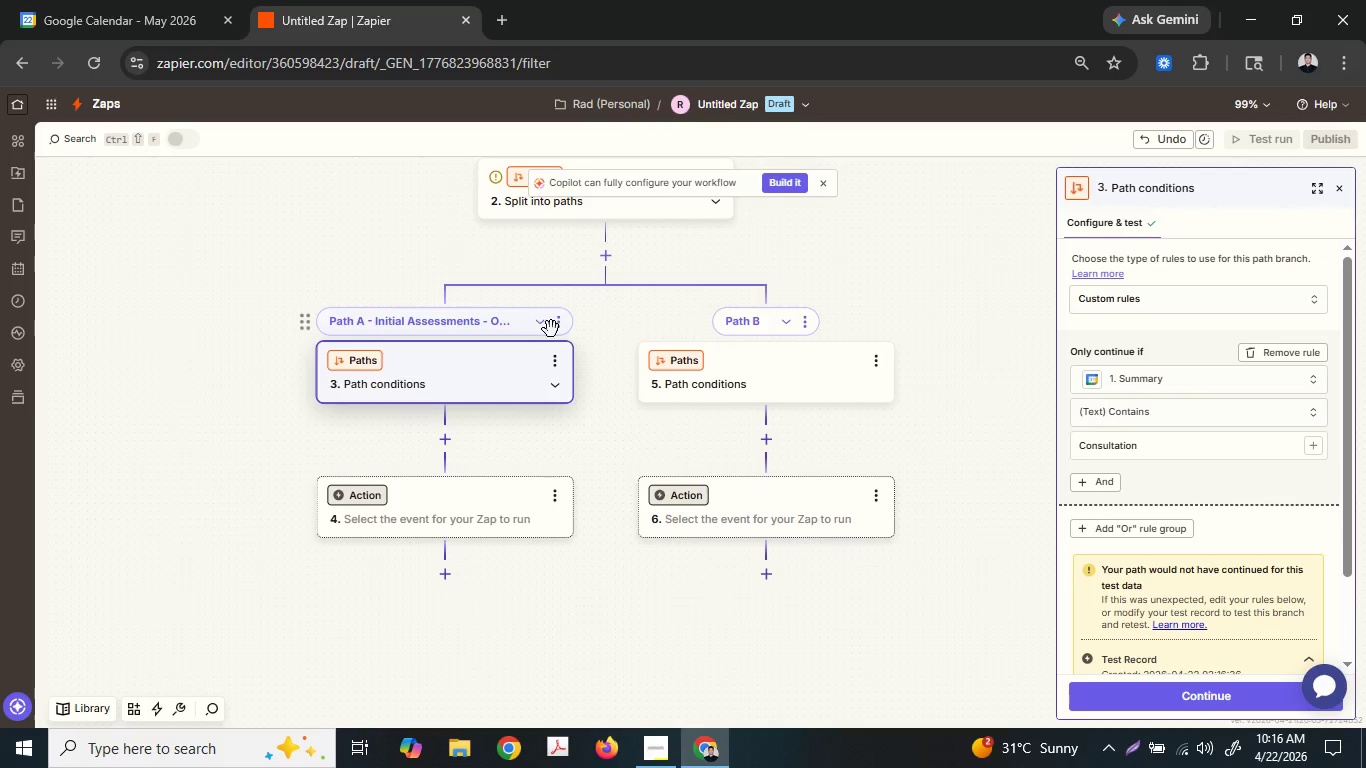 
left_click([551, 327])
 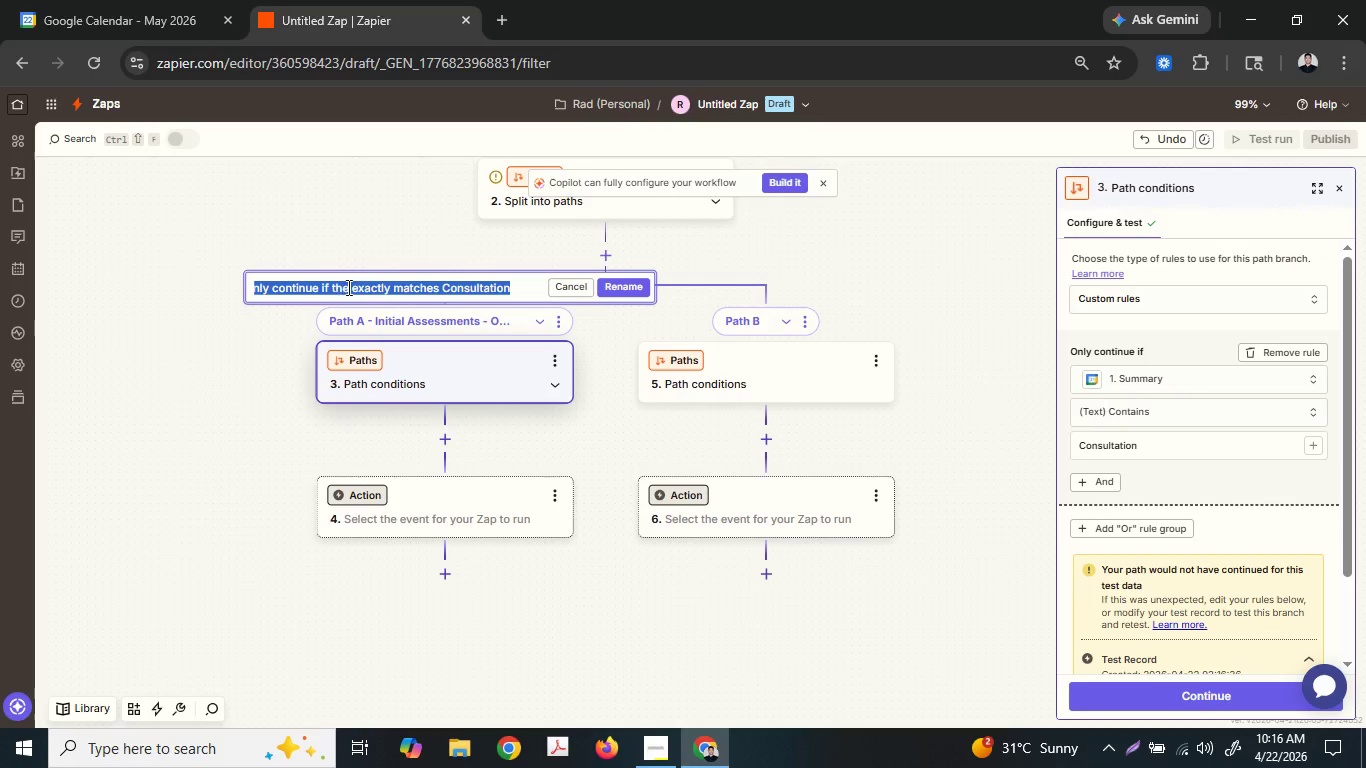 
left_click([354, 285])
 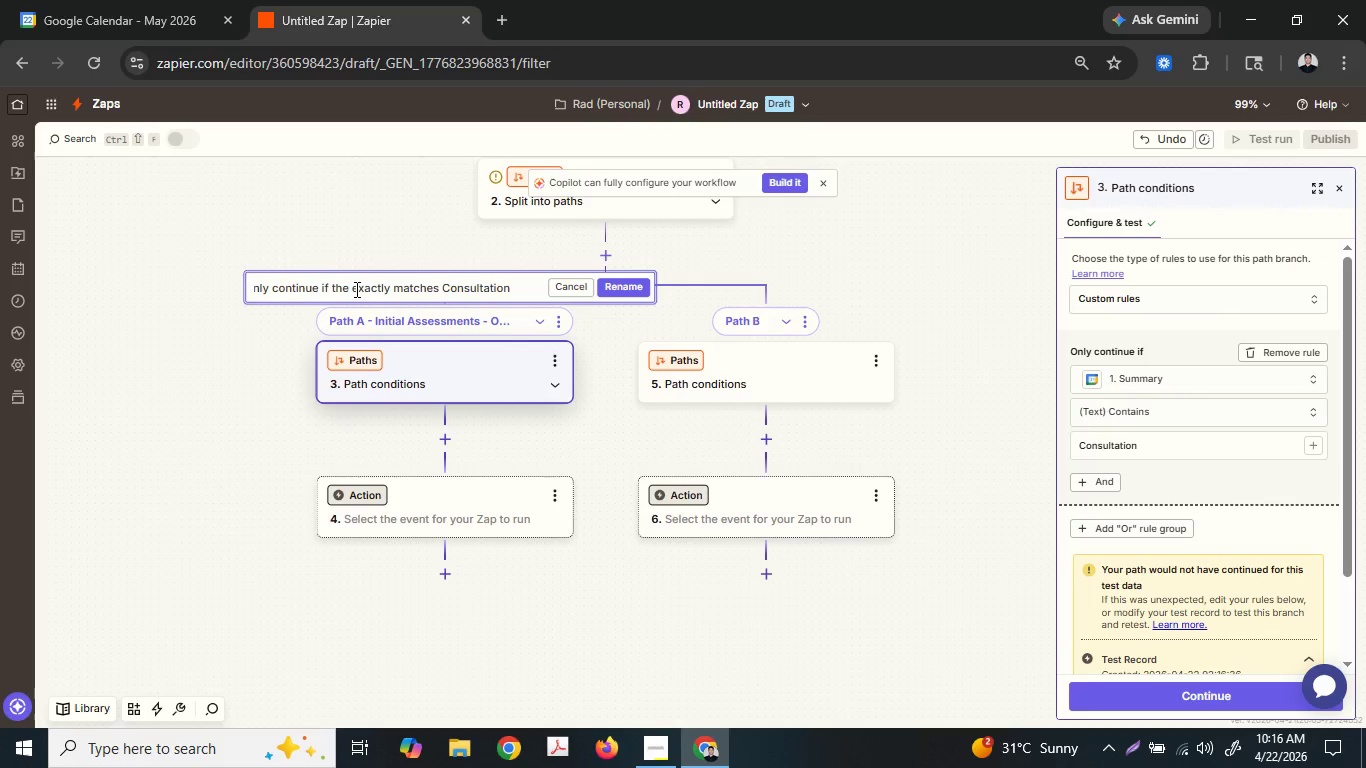 
key(Shift+ShiftLeft)
 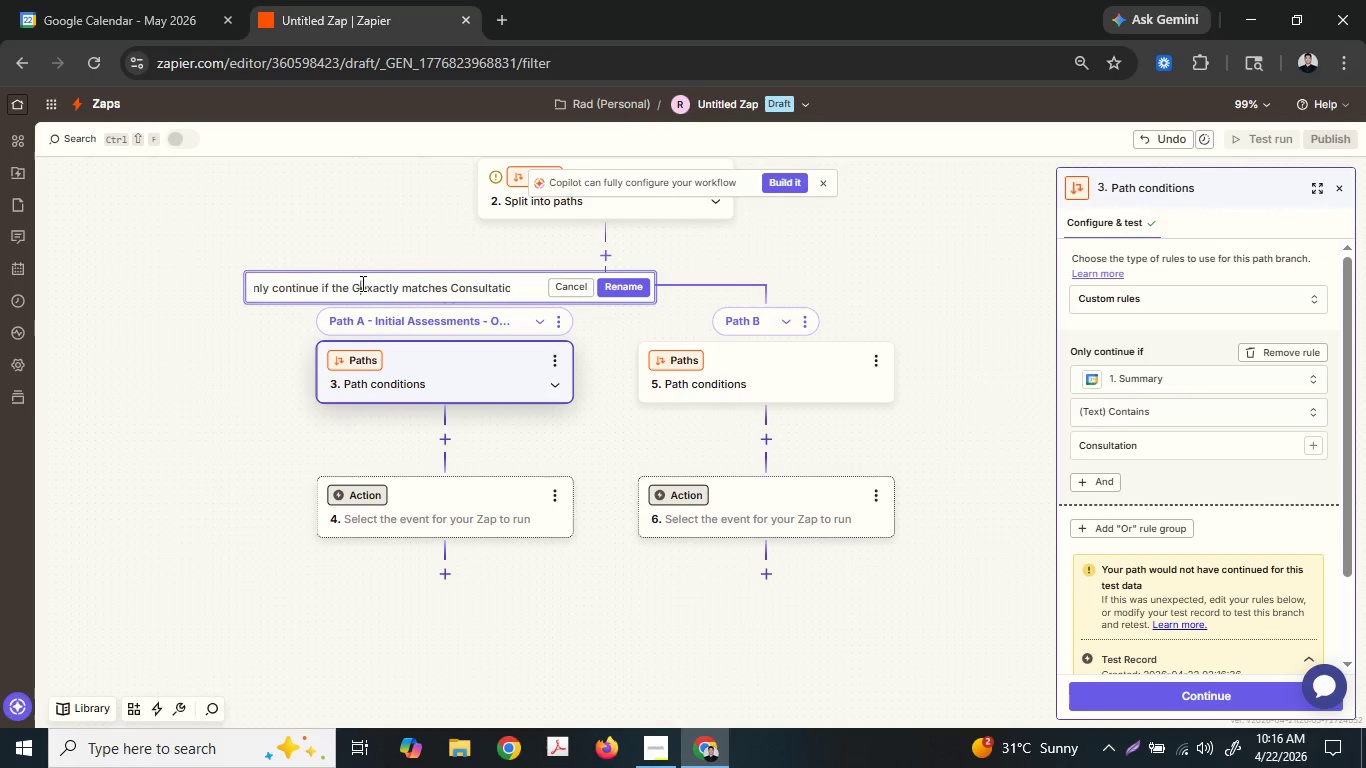 
type(Google)
 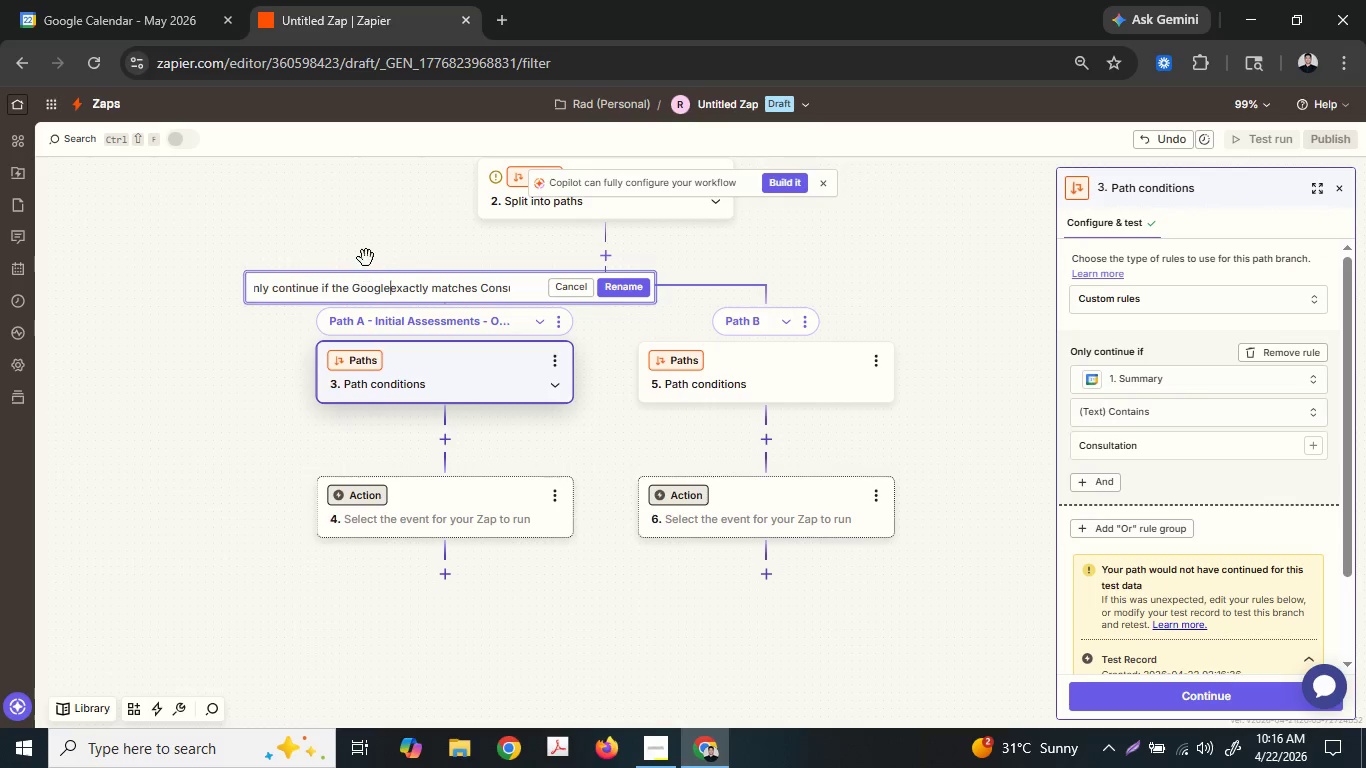 
type( caled)
key(Backspace)
key(Backspace)
key(Backspace)
key(Backspace)
key(Backspace)
key(Backspace)
type( c)
key(Backspace)
type(Calendar event sumary)
 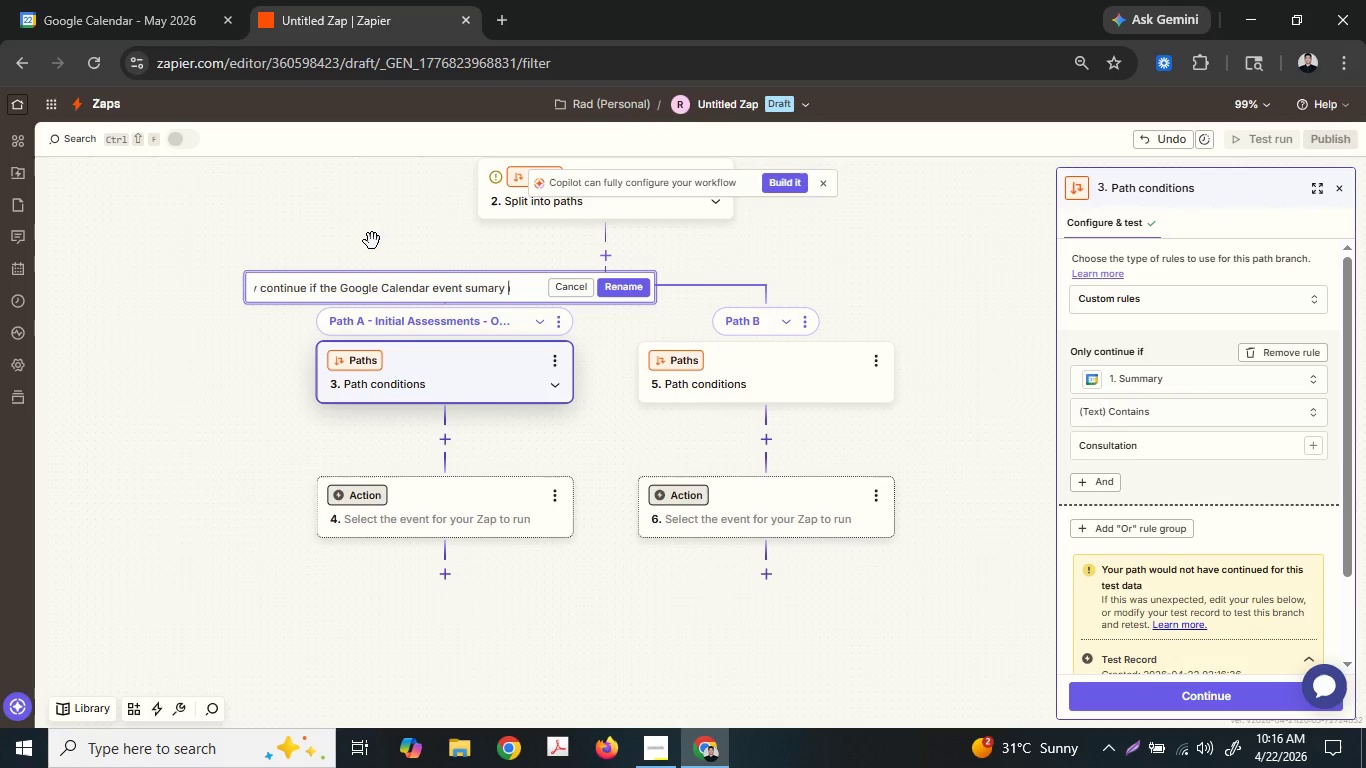 
 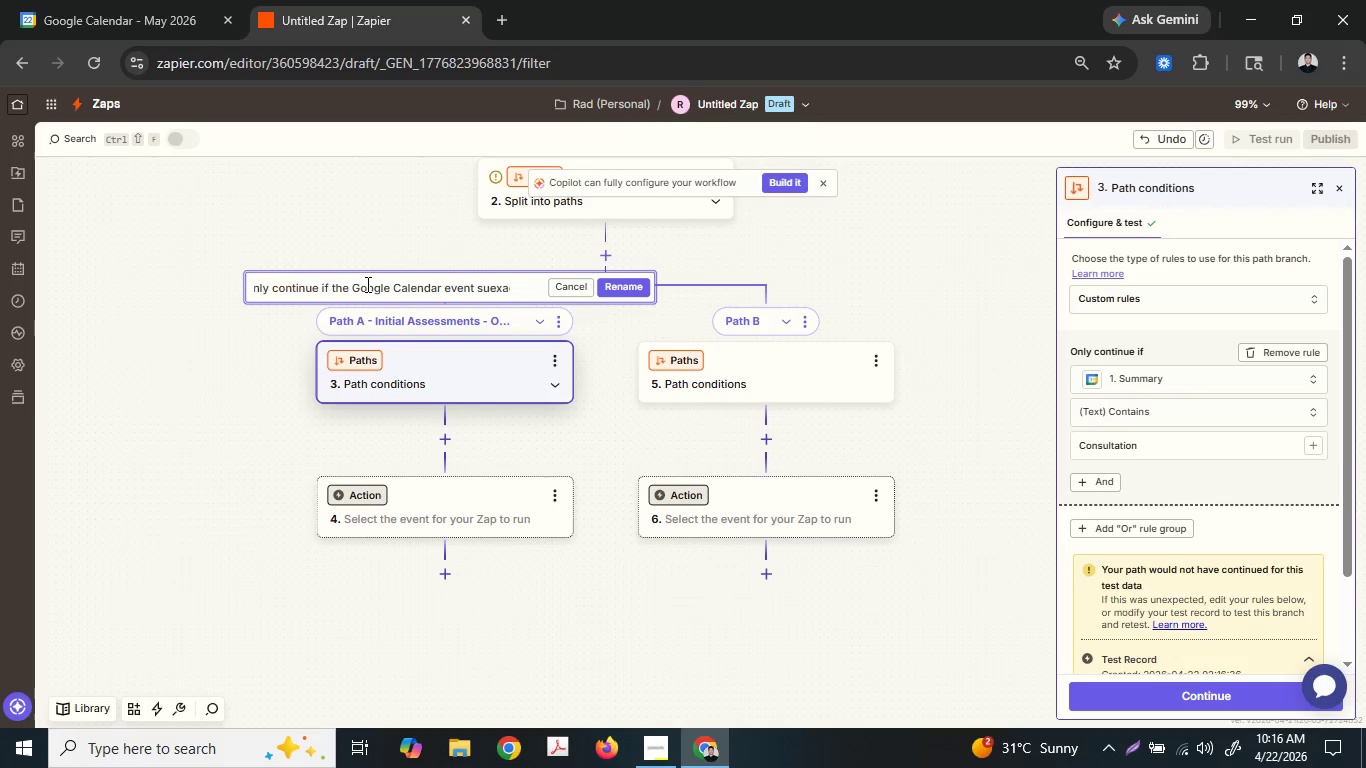 
key(Space)
 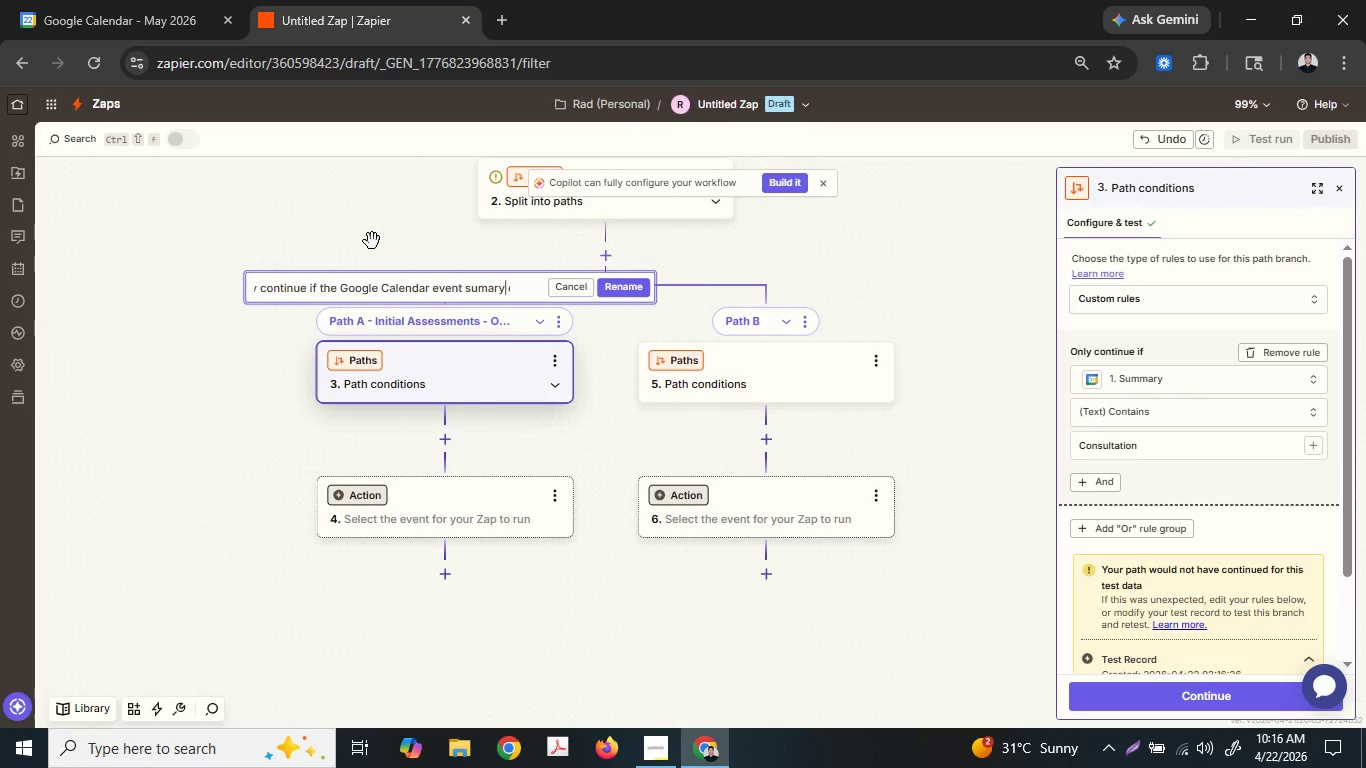 
key(ArrowLeft)
 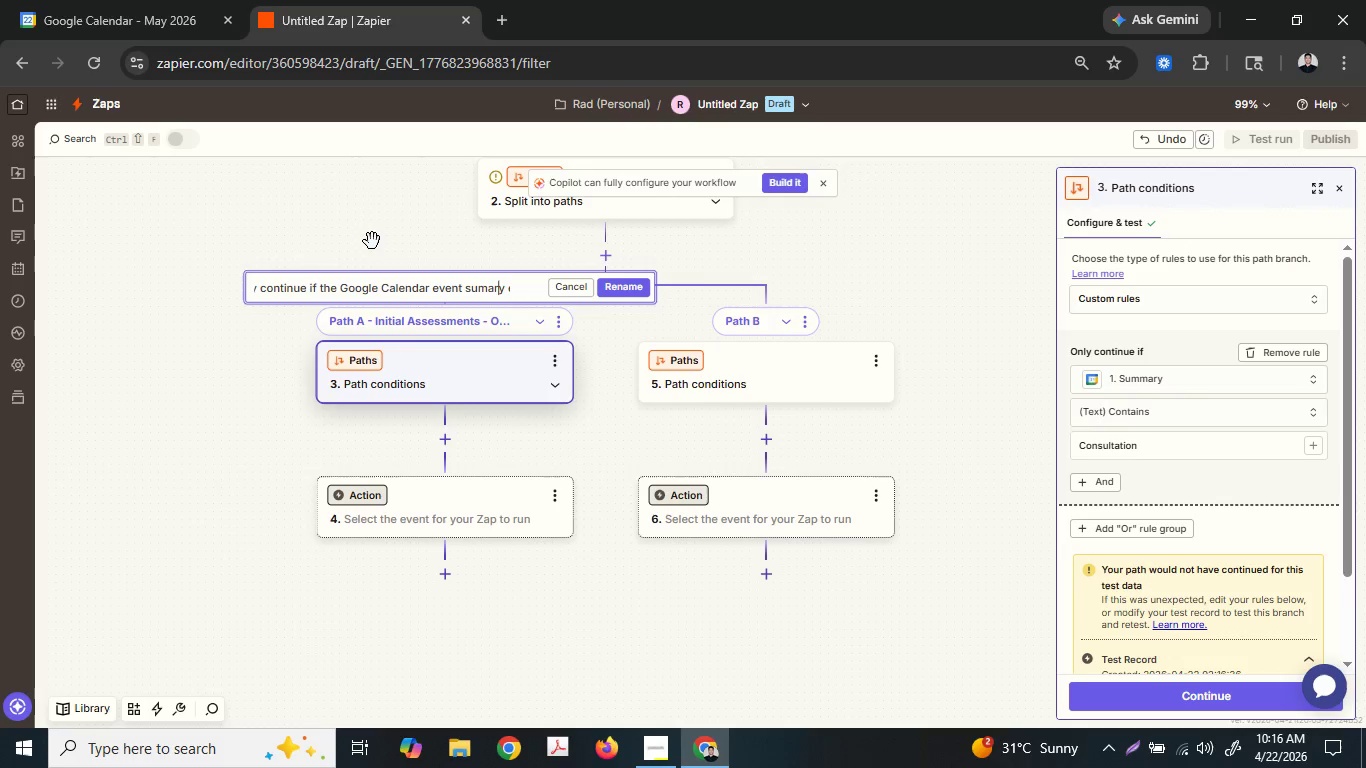 
key(ArrowLeft)
 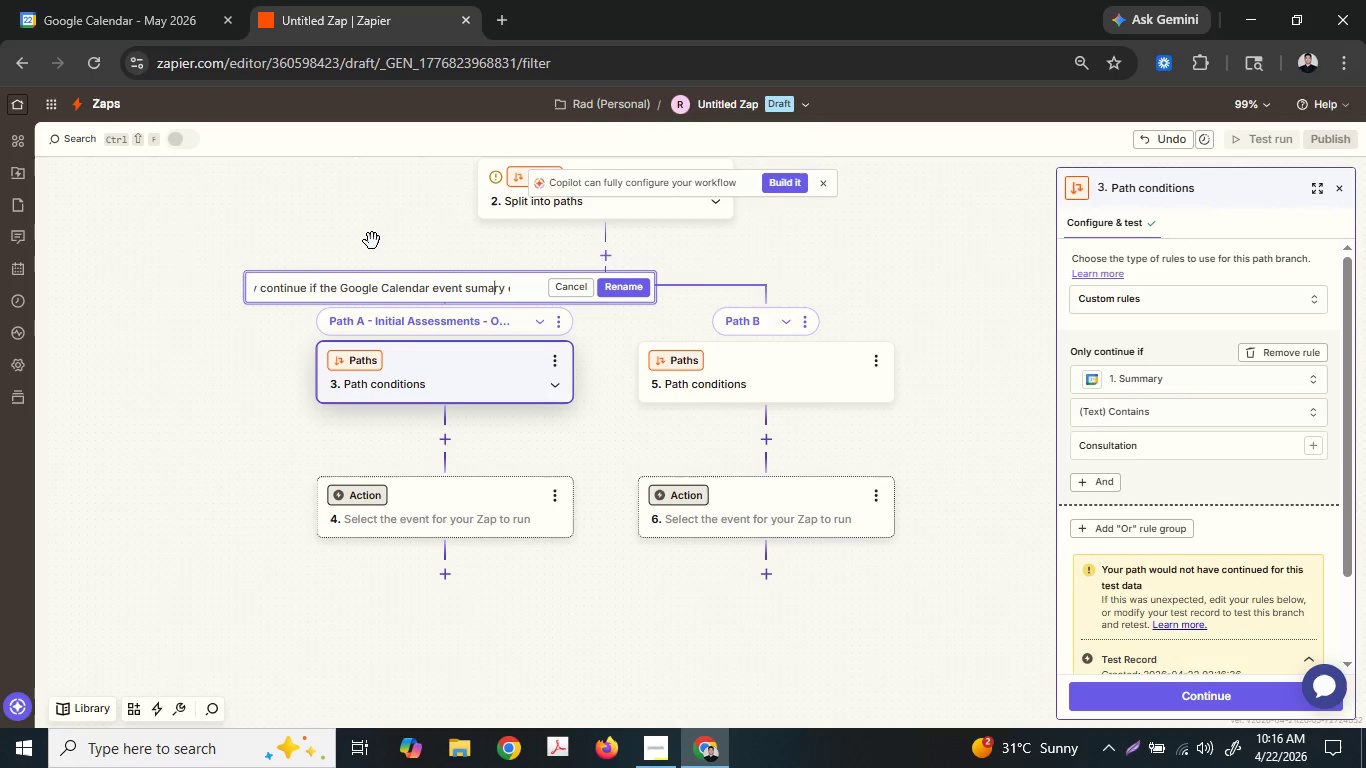 
key(ArrowLeft)
 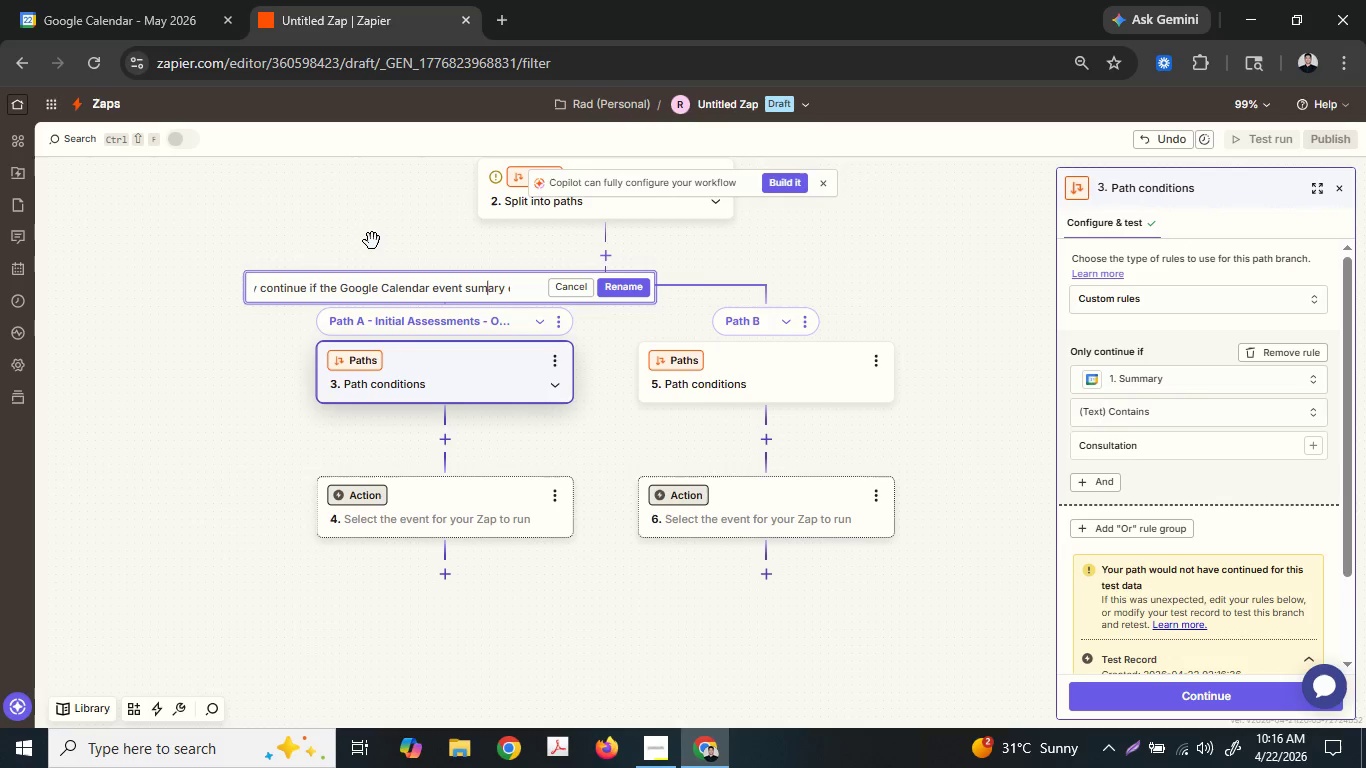 
key(ArrowLeft)
 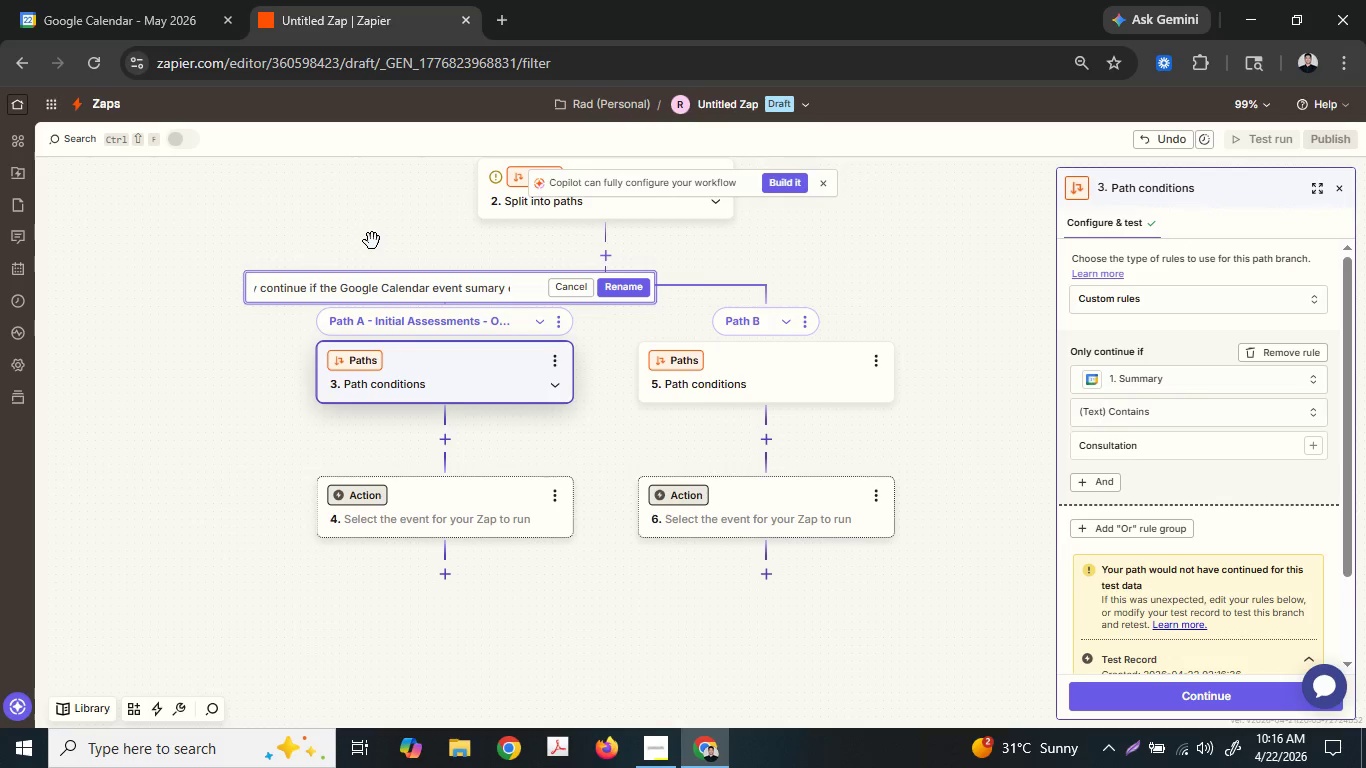 
key(M)
 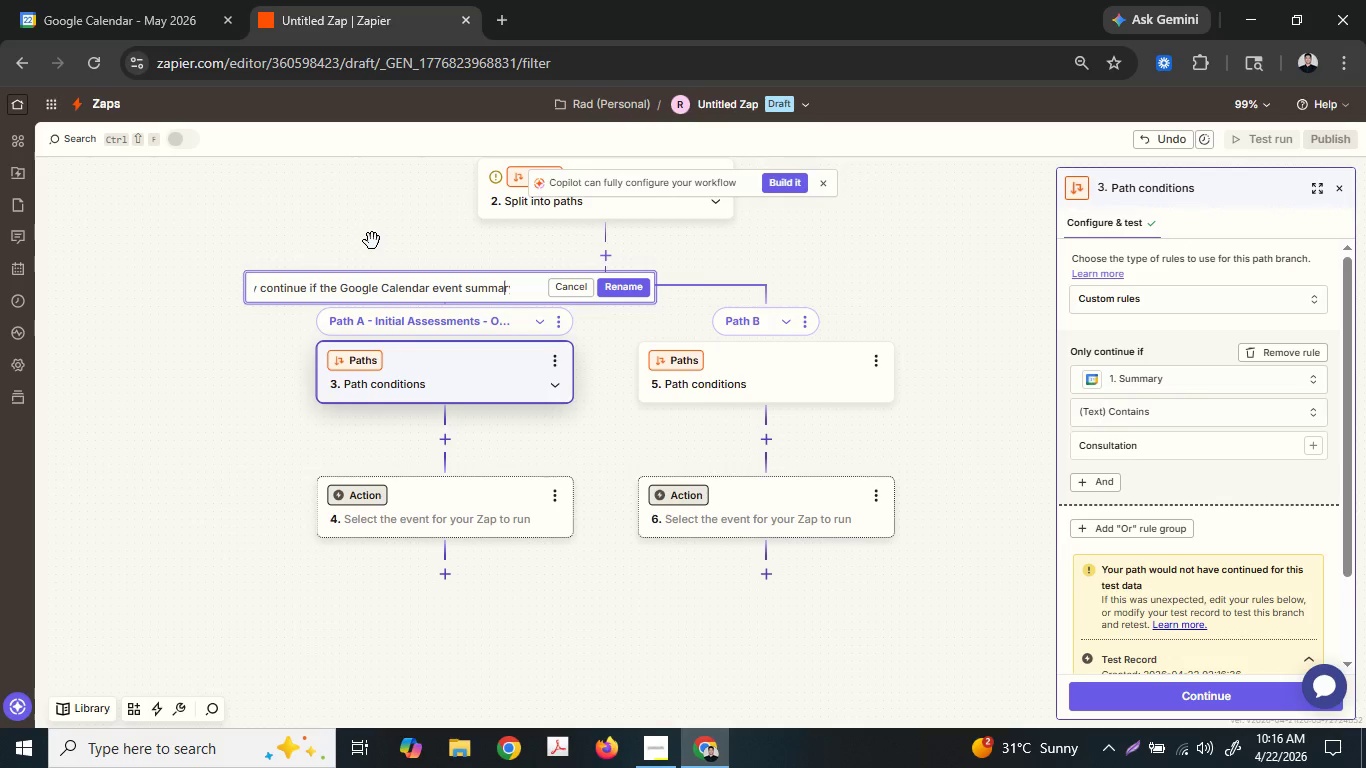 
hold_key(key=ArrowRight, duration=0.86)
 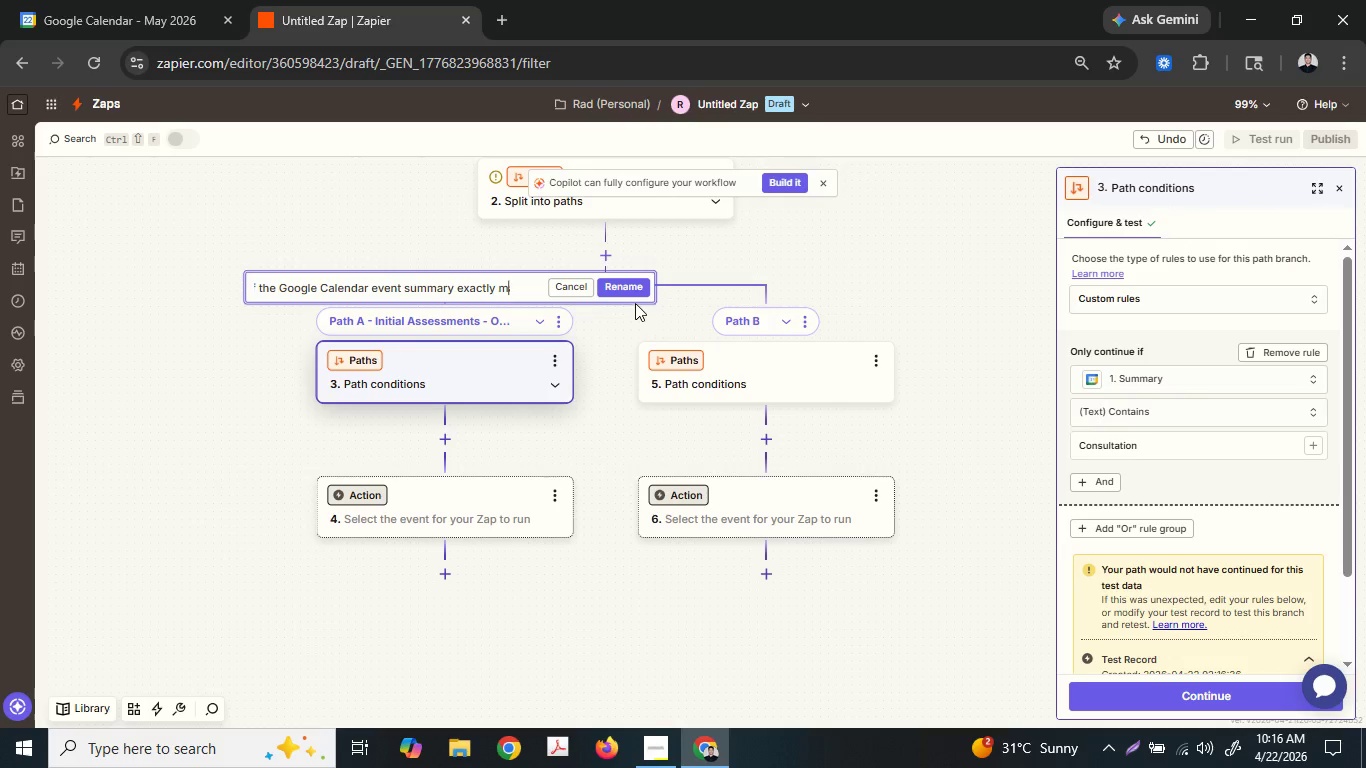 
left_click([633, 295])
 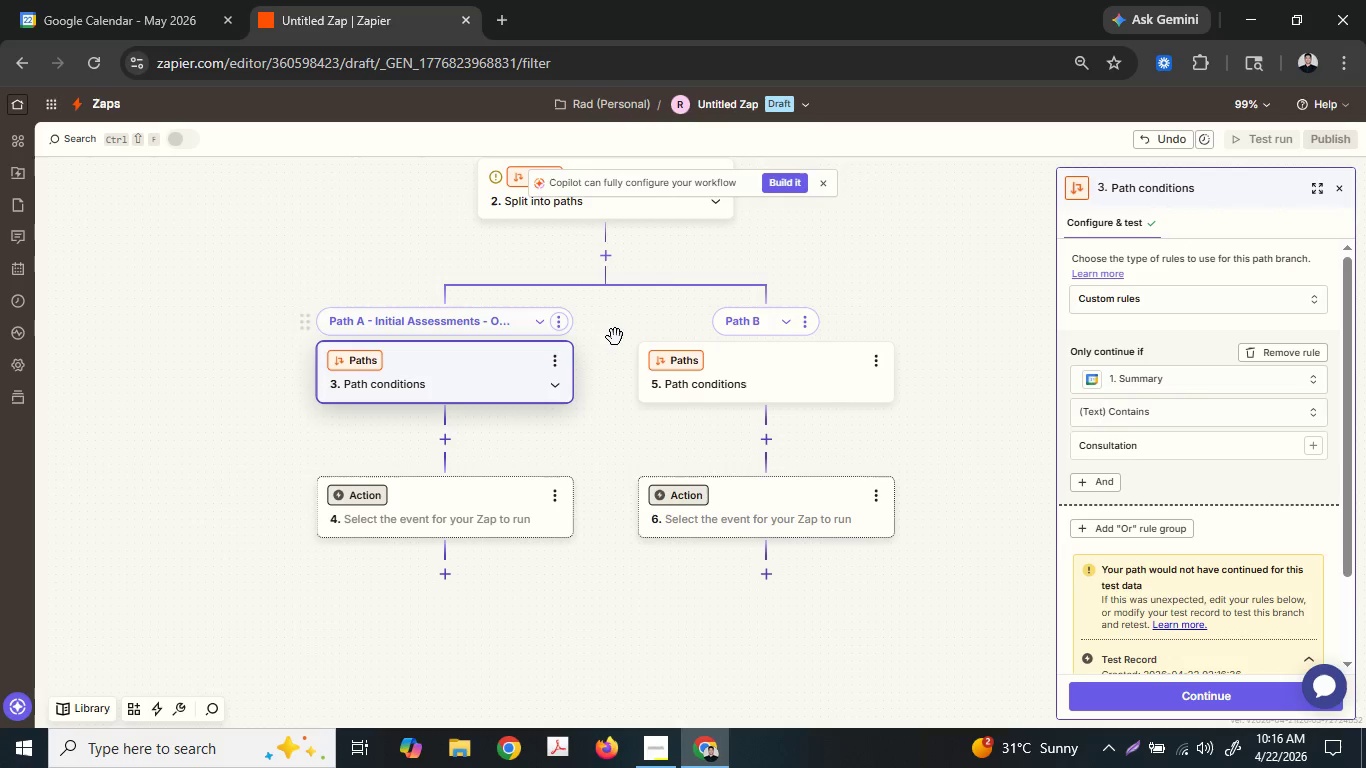 
left_click([553, 317])
 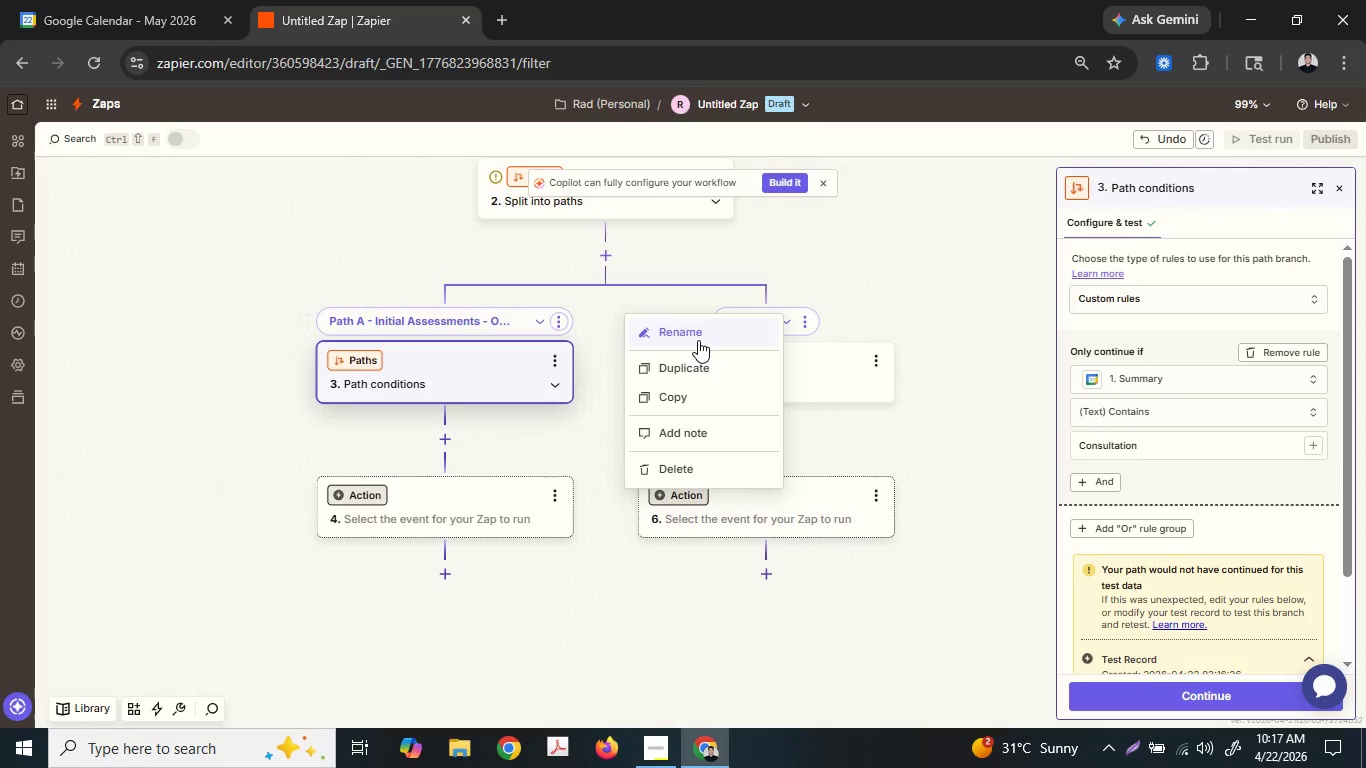 
left_click([698, 339])
 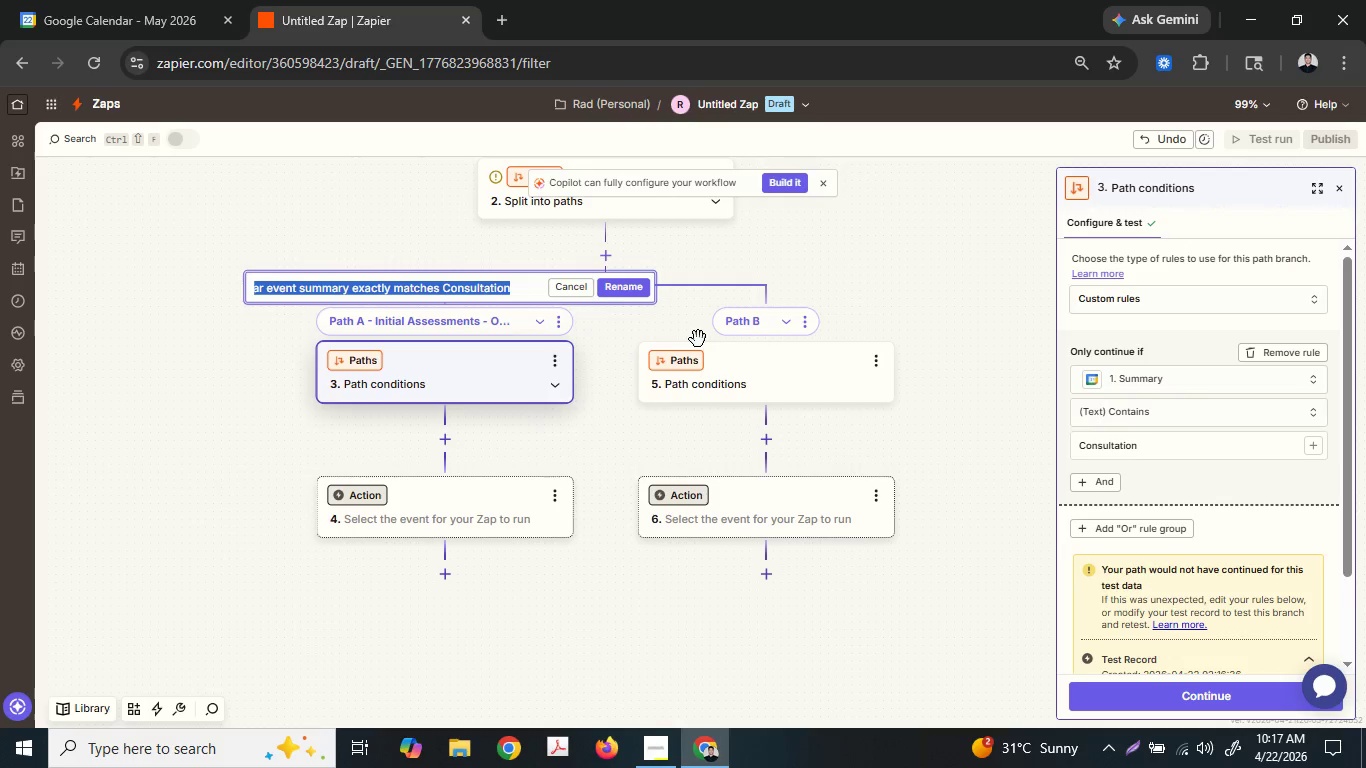 
key(Control+V)
 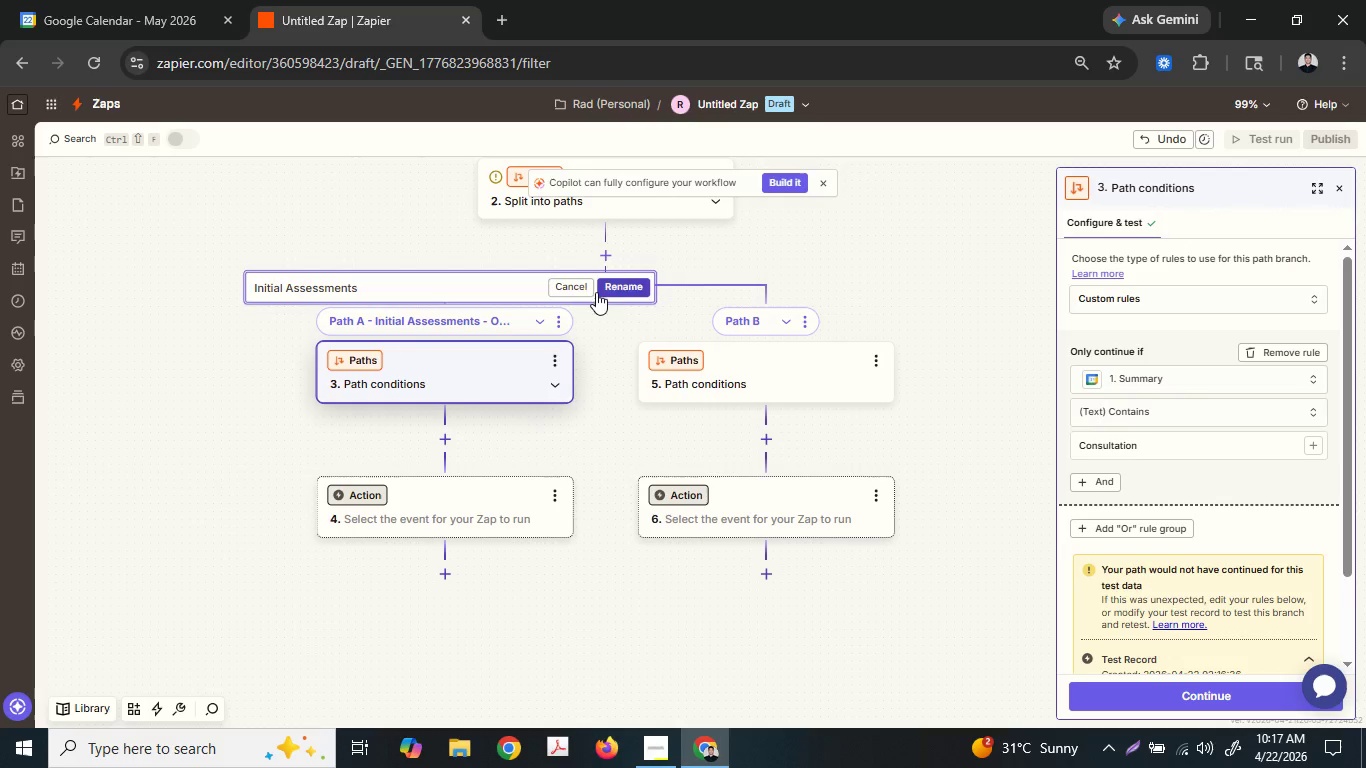 
left_click([576, 290])
 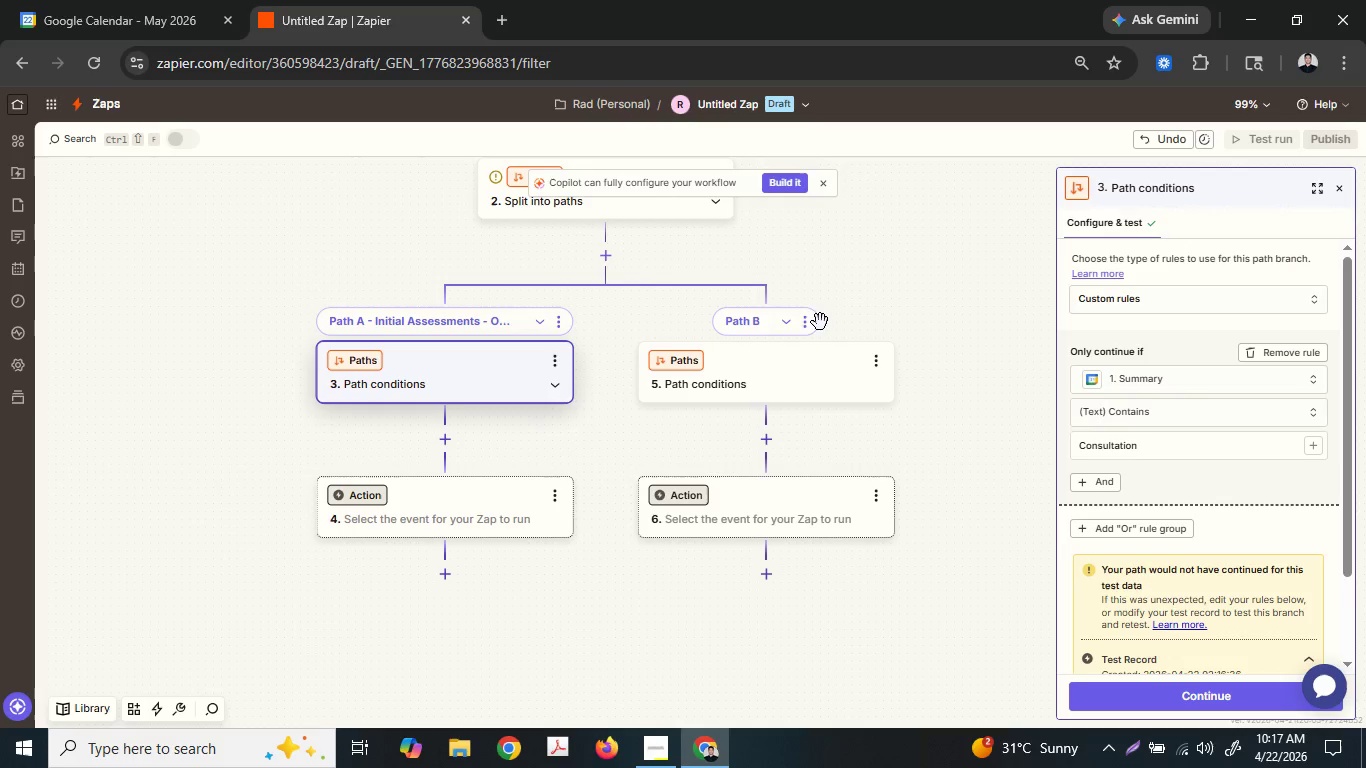 
left_click([805, 322])
 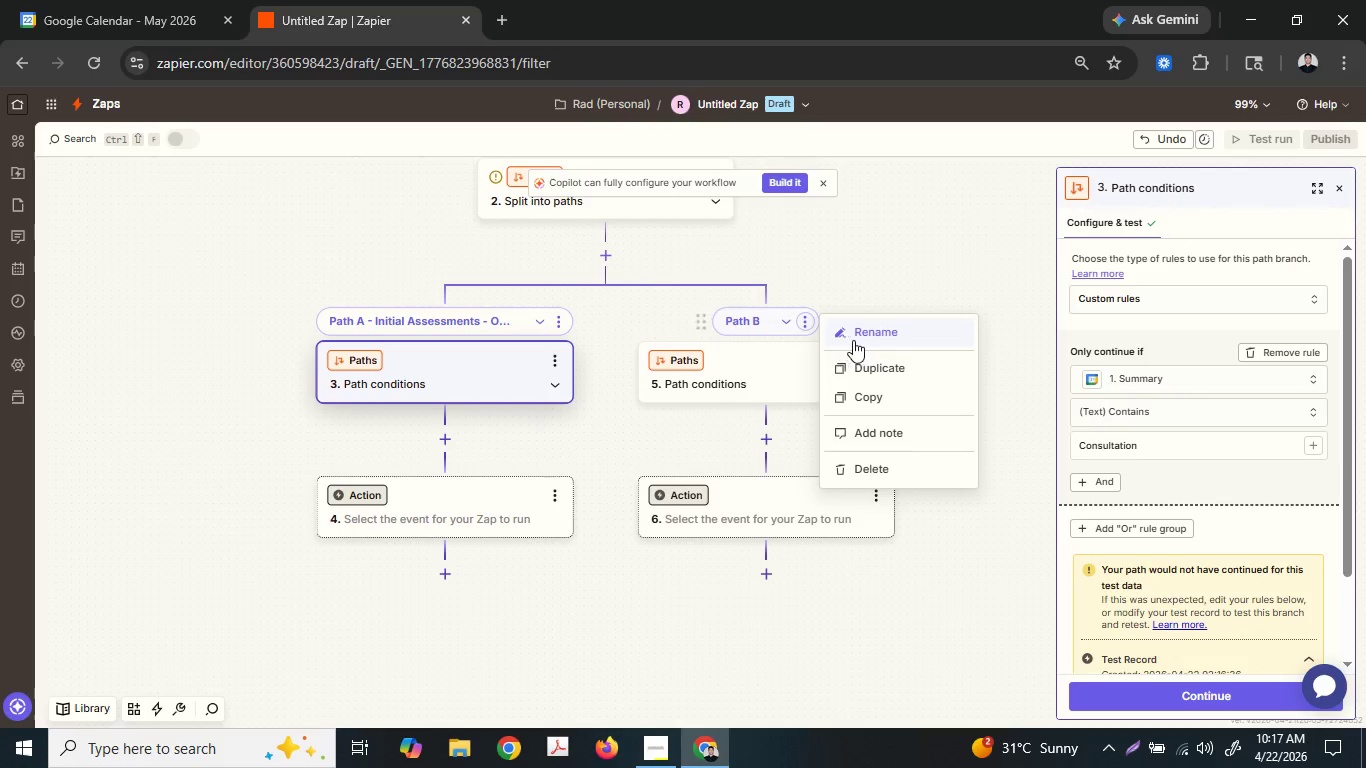 
left_click([866, 334])
 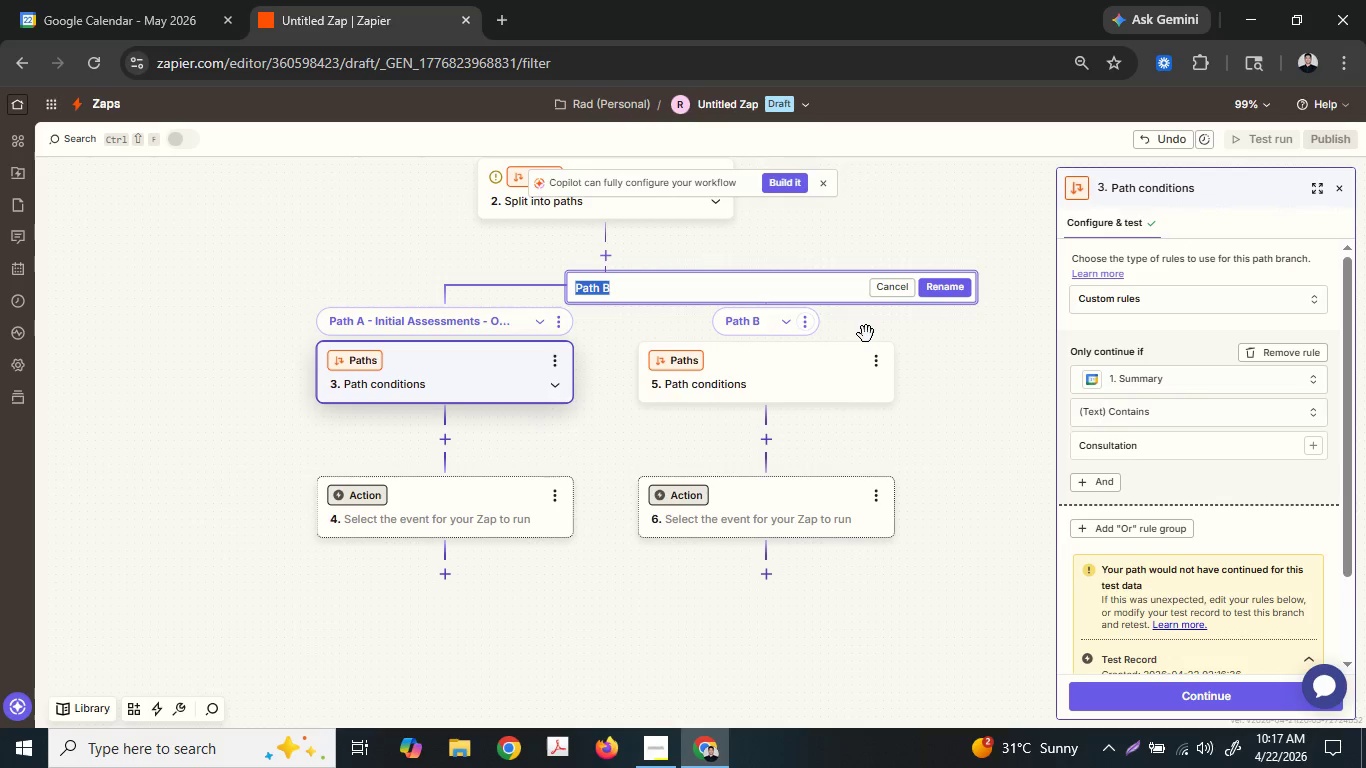 
key(Control+ControlLeft)
 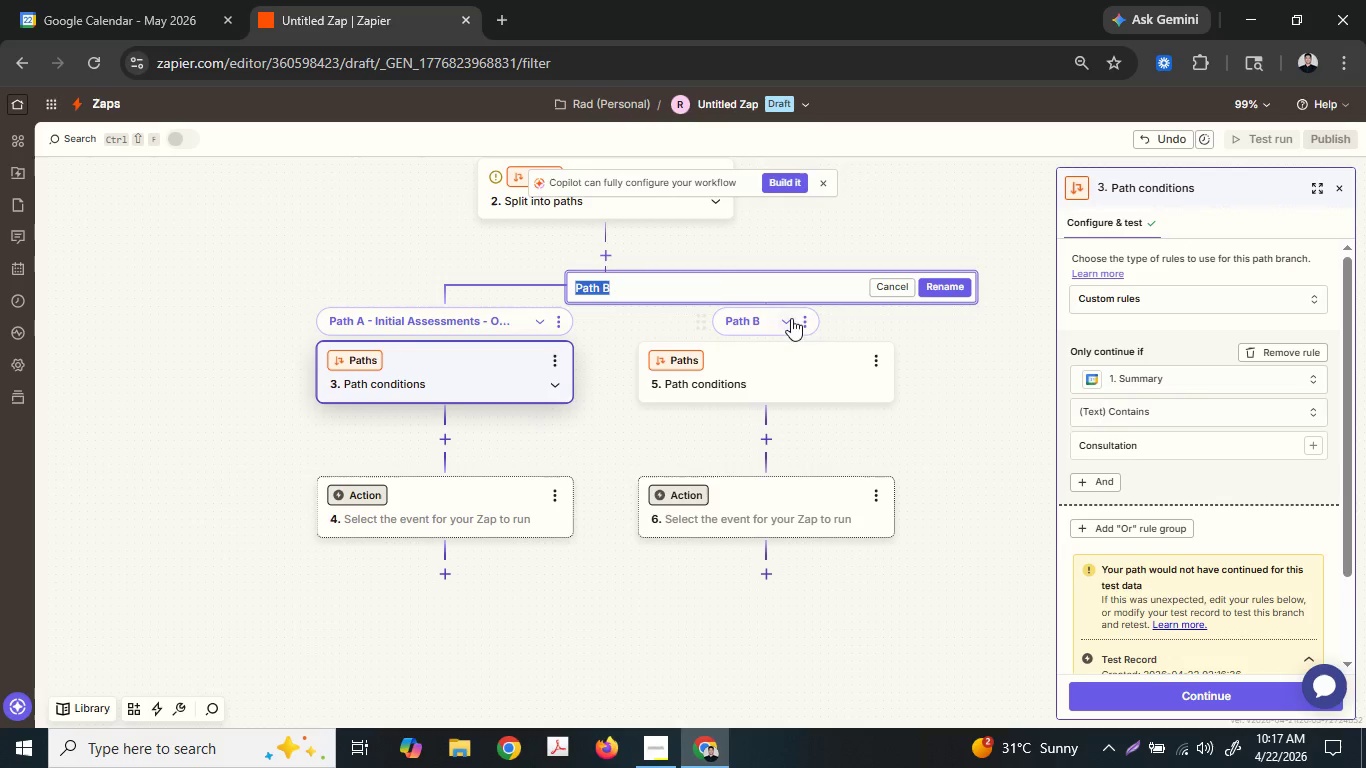 
key(Control+ControlLeft)
 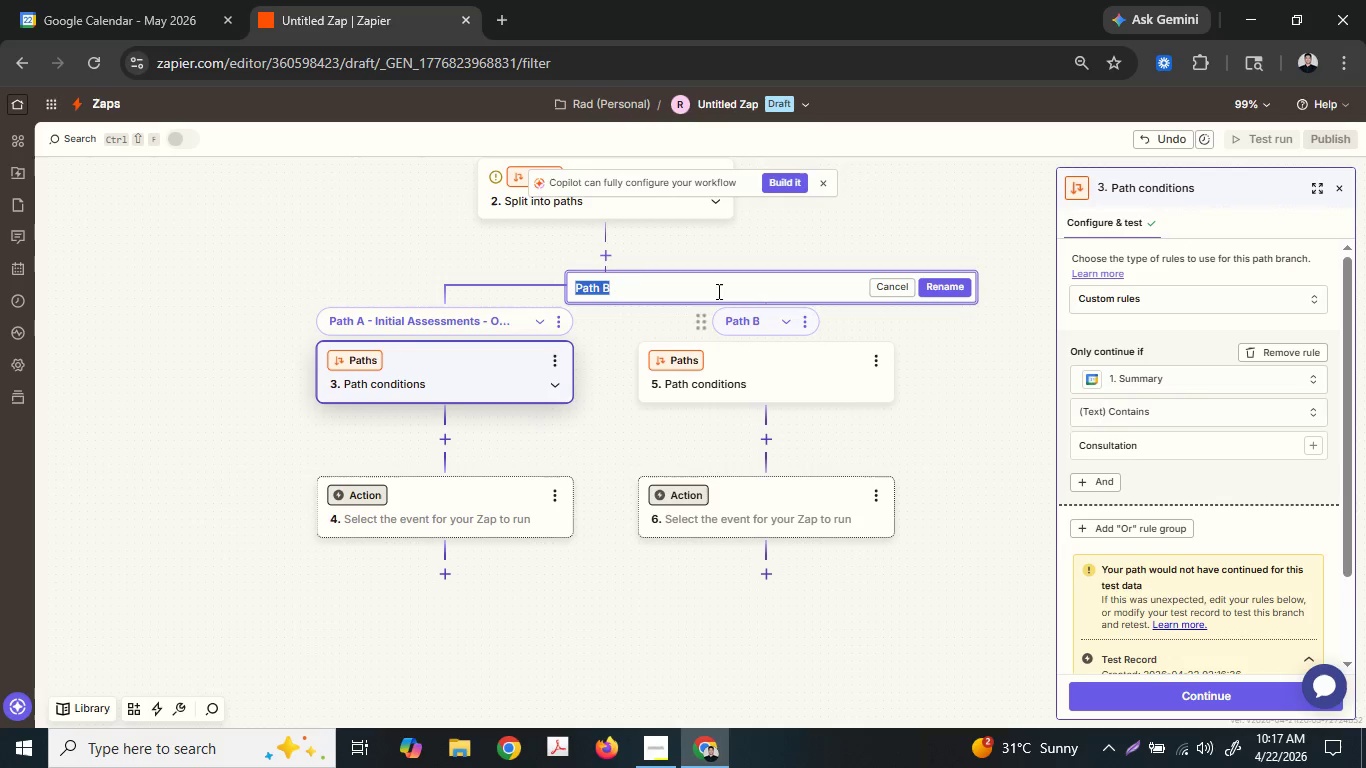 
key(Control+B)
 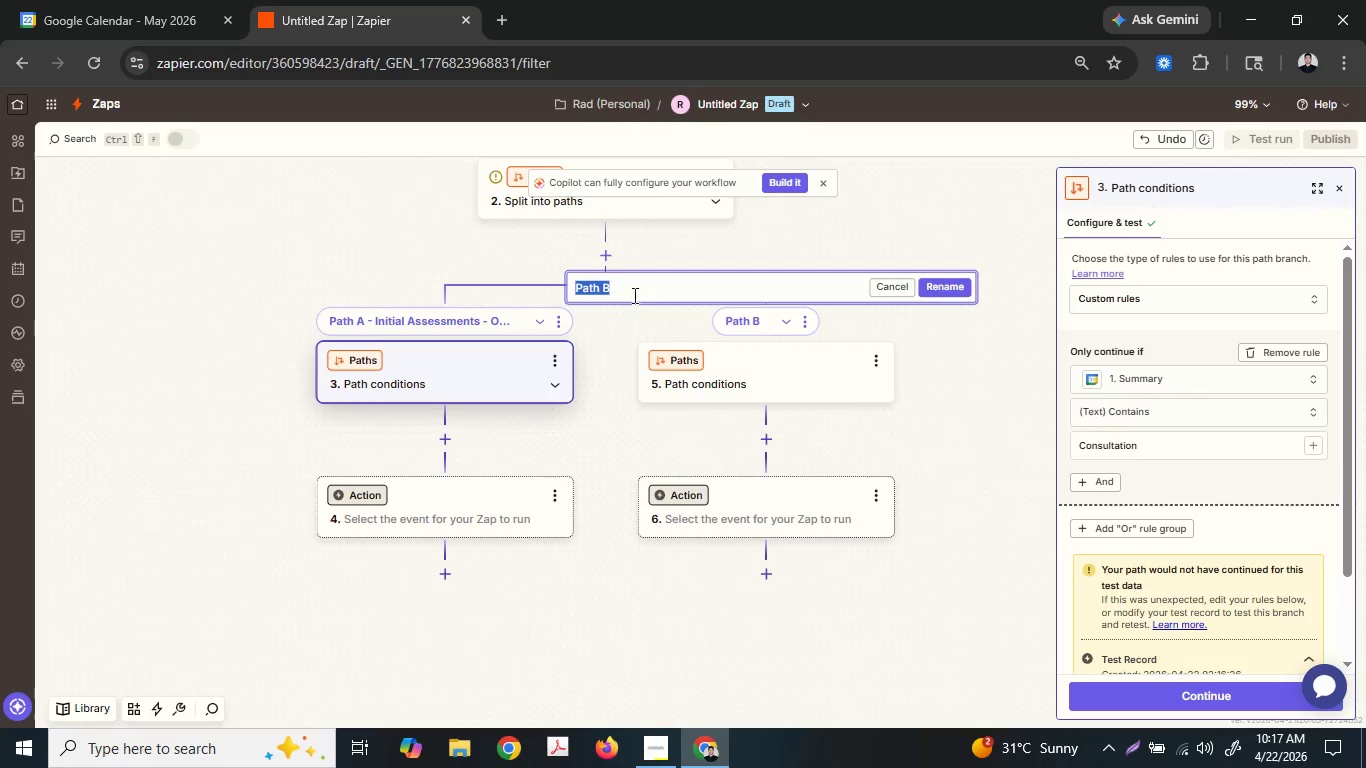 
key(Control+ControlLeft)
 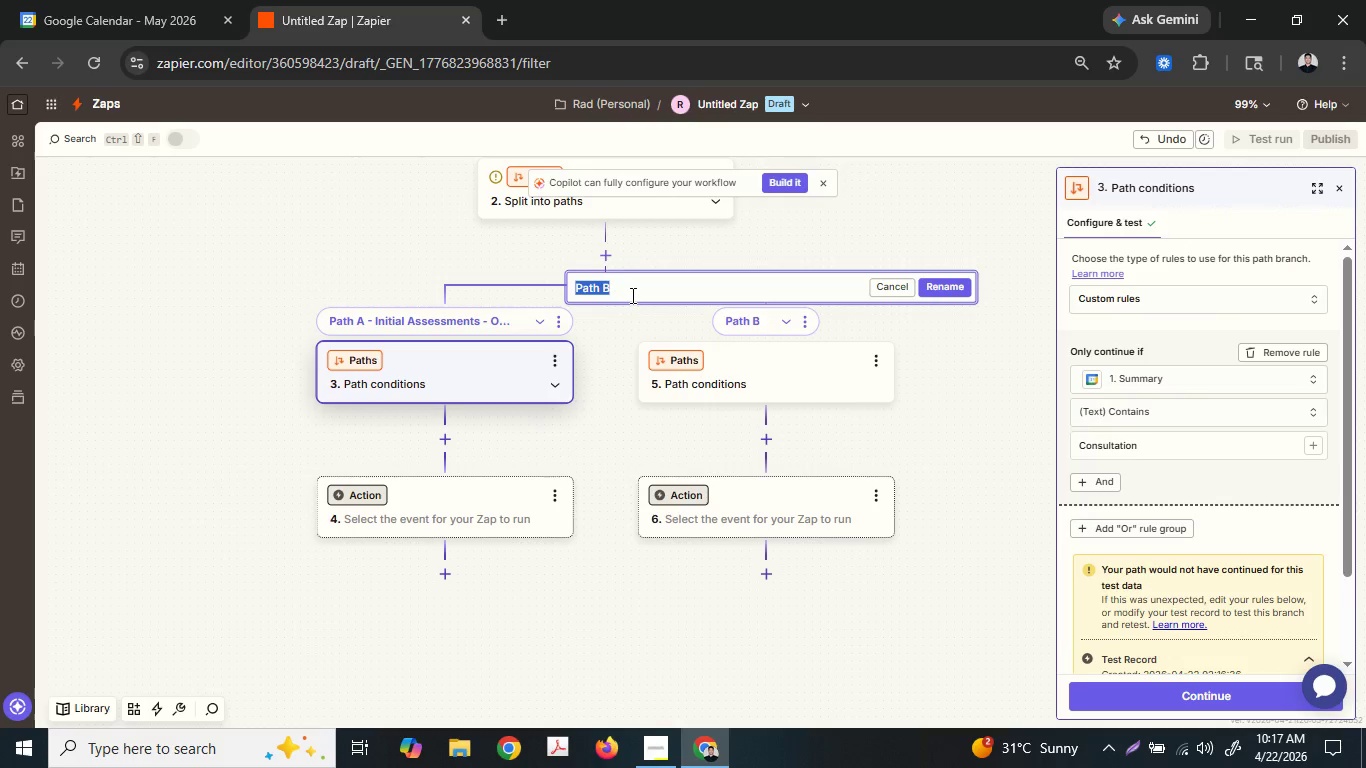 
key(Control+B)
 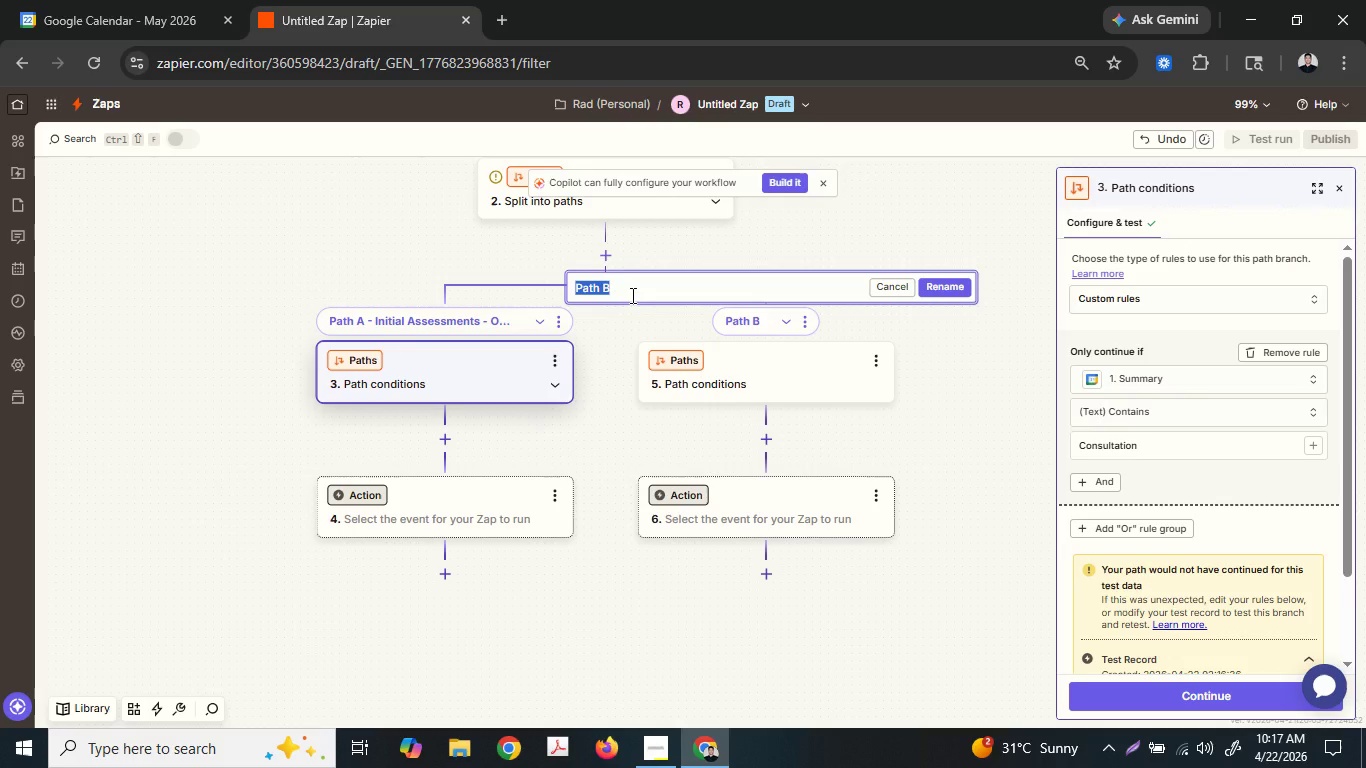 
key(Control+ControlLeft)
 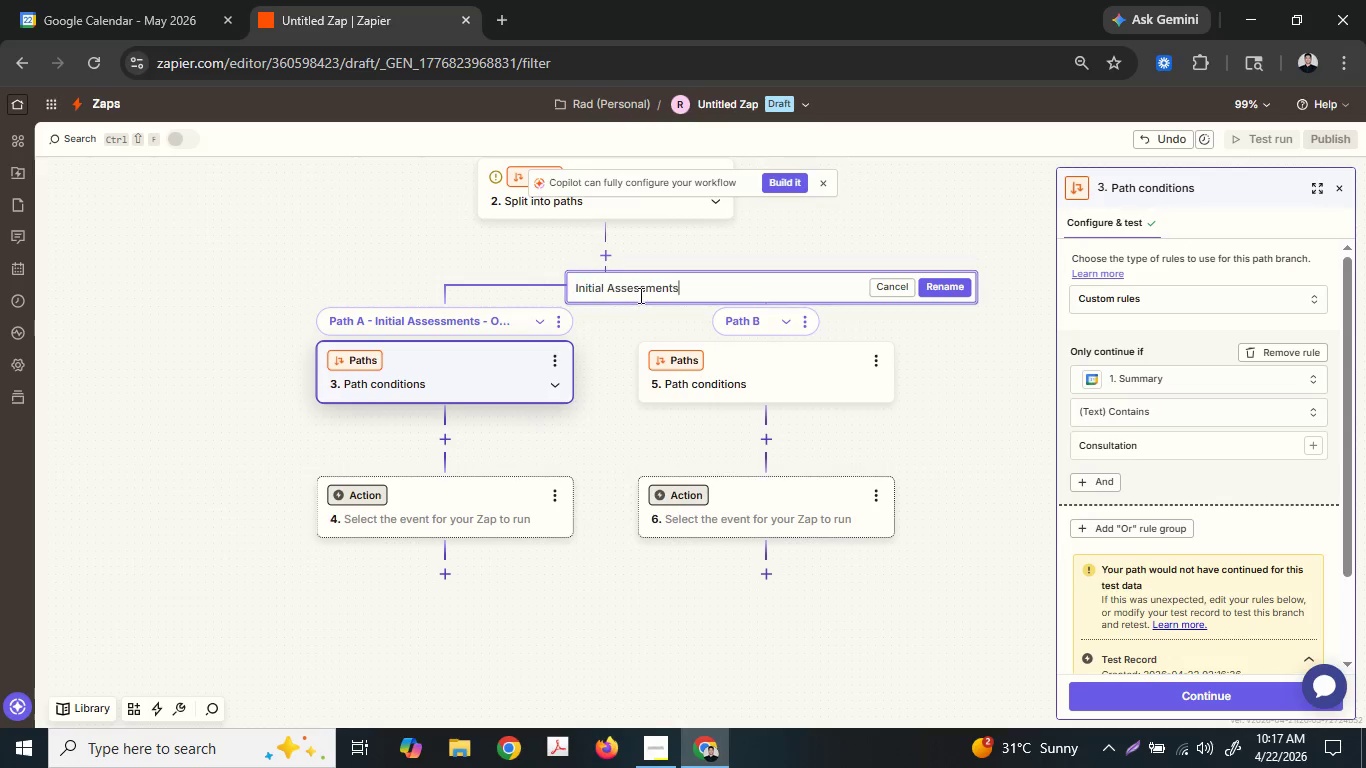 
key(Control+V)
 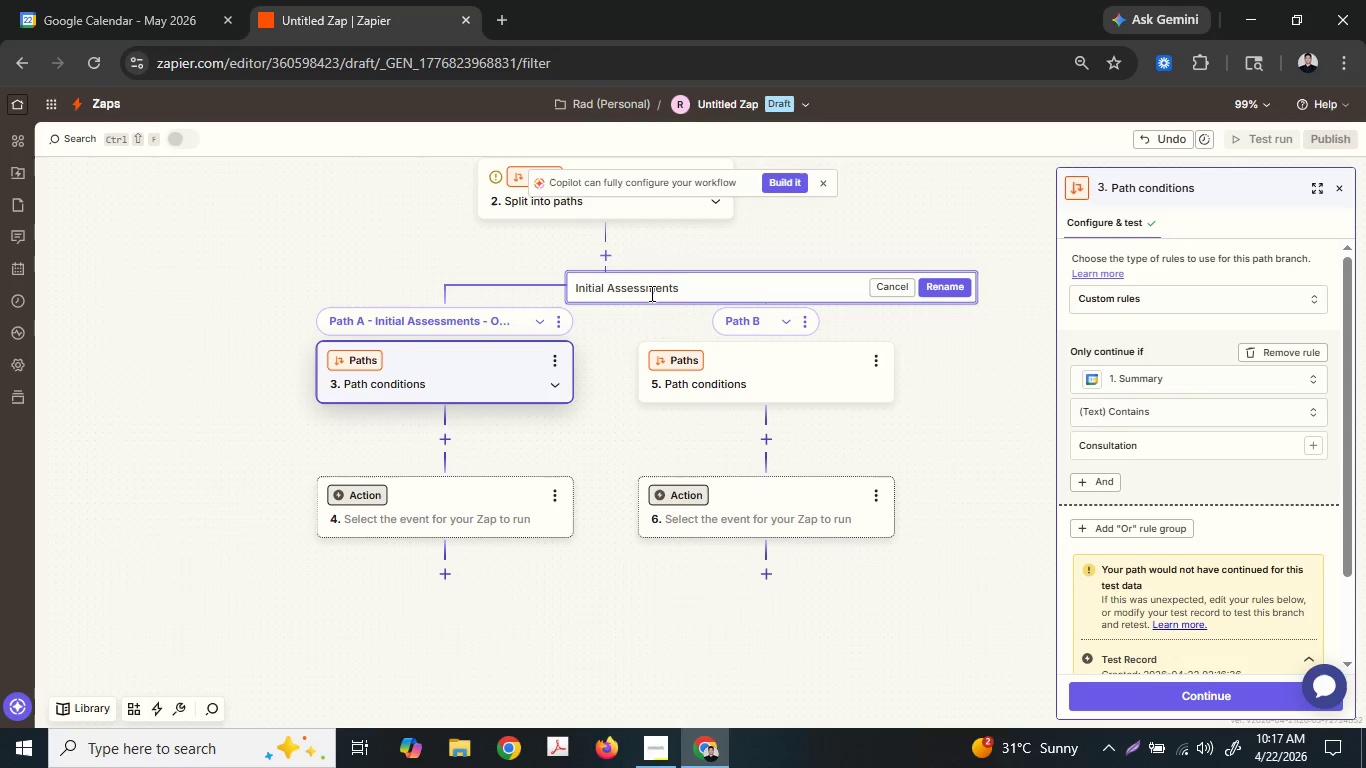 
key(Control+ControlLeft)
 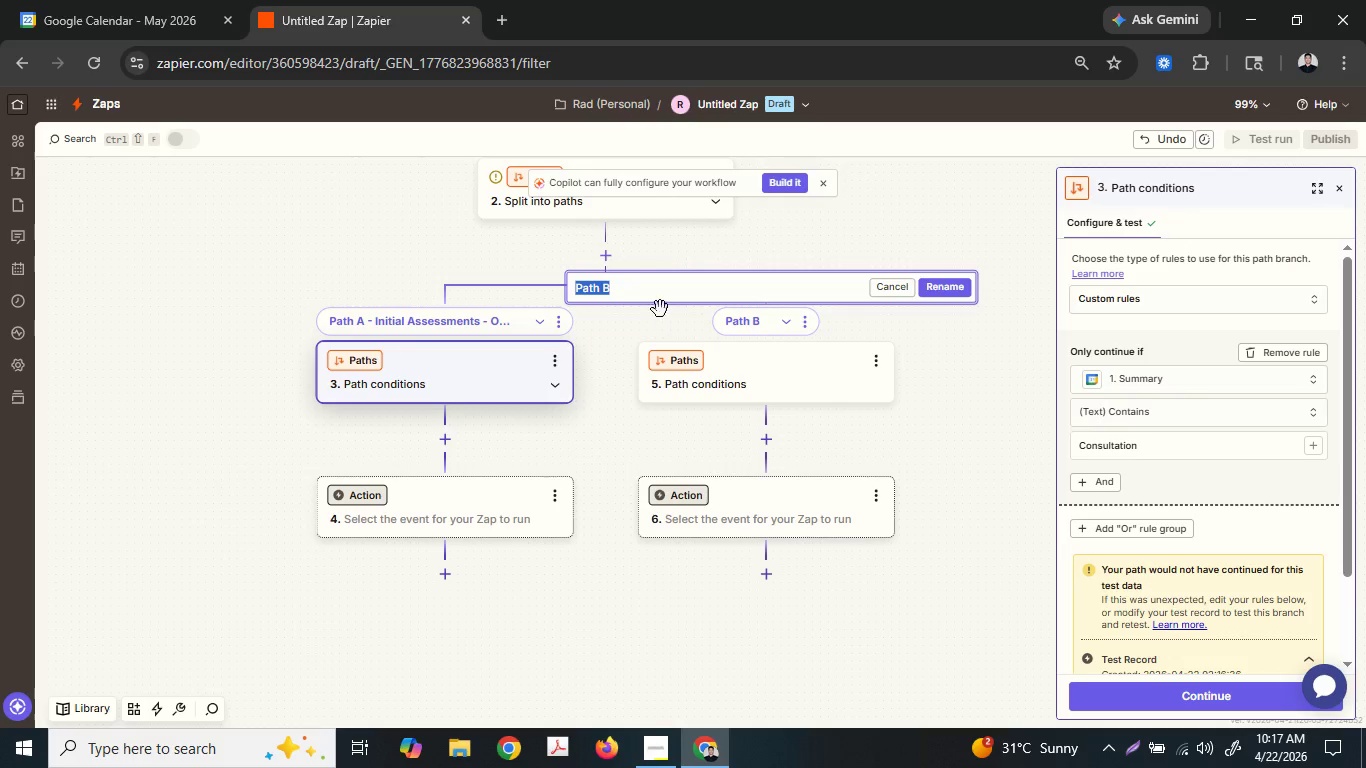 
key(Control+Z)
 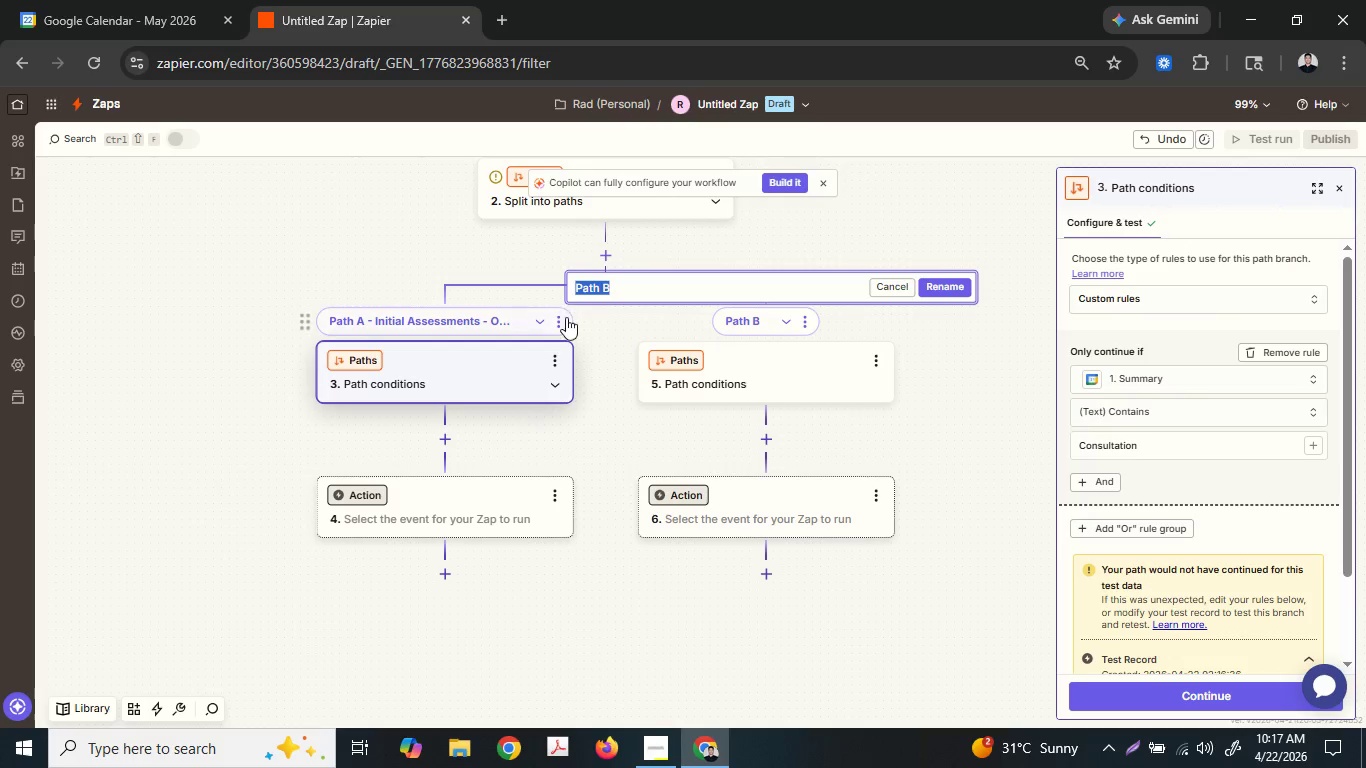 
left_click([563, 319])
 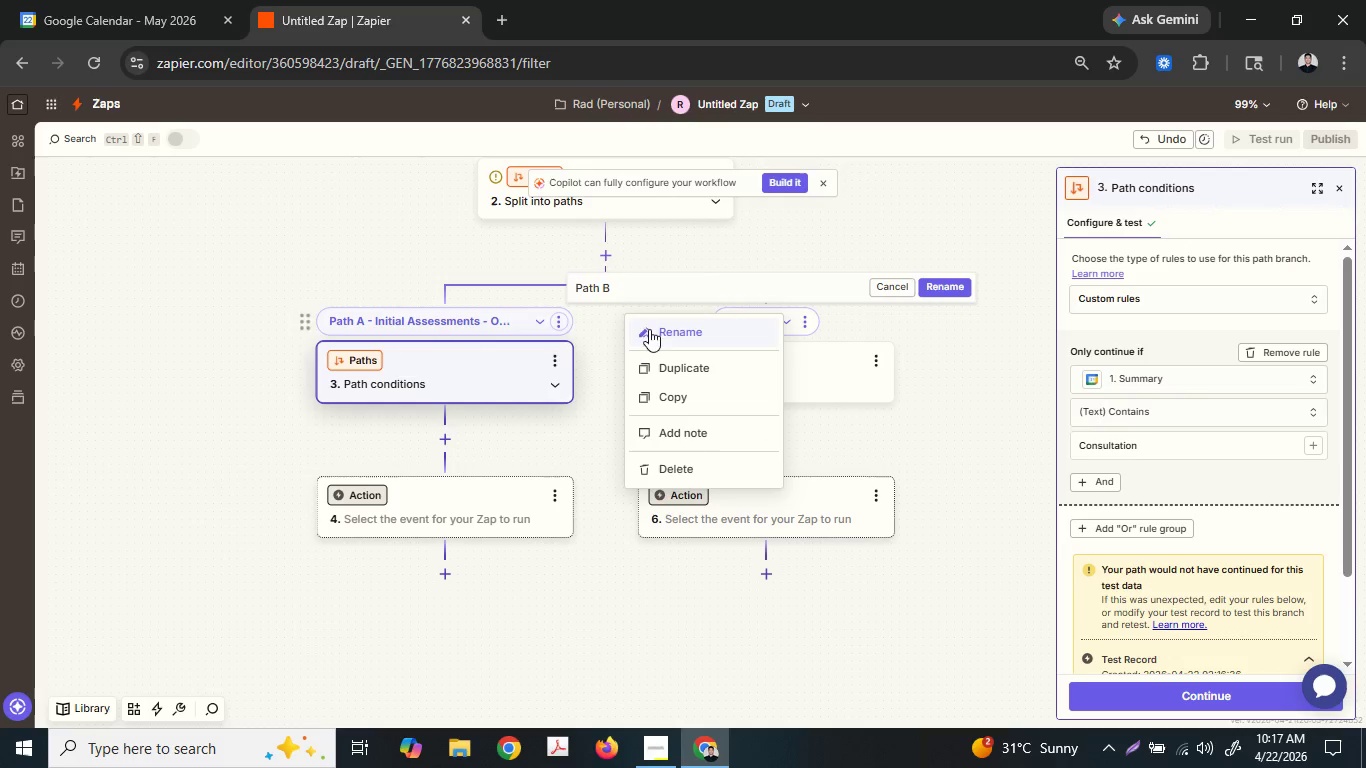 
left_click([680, 327])
 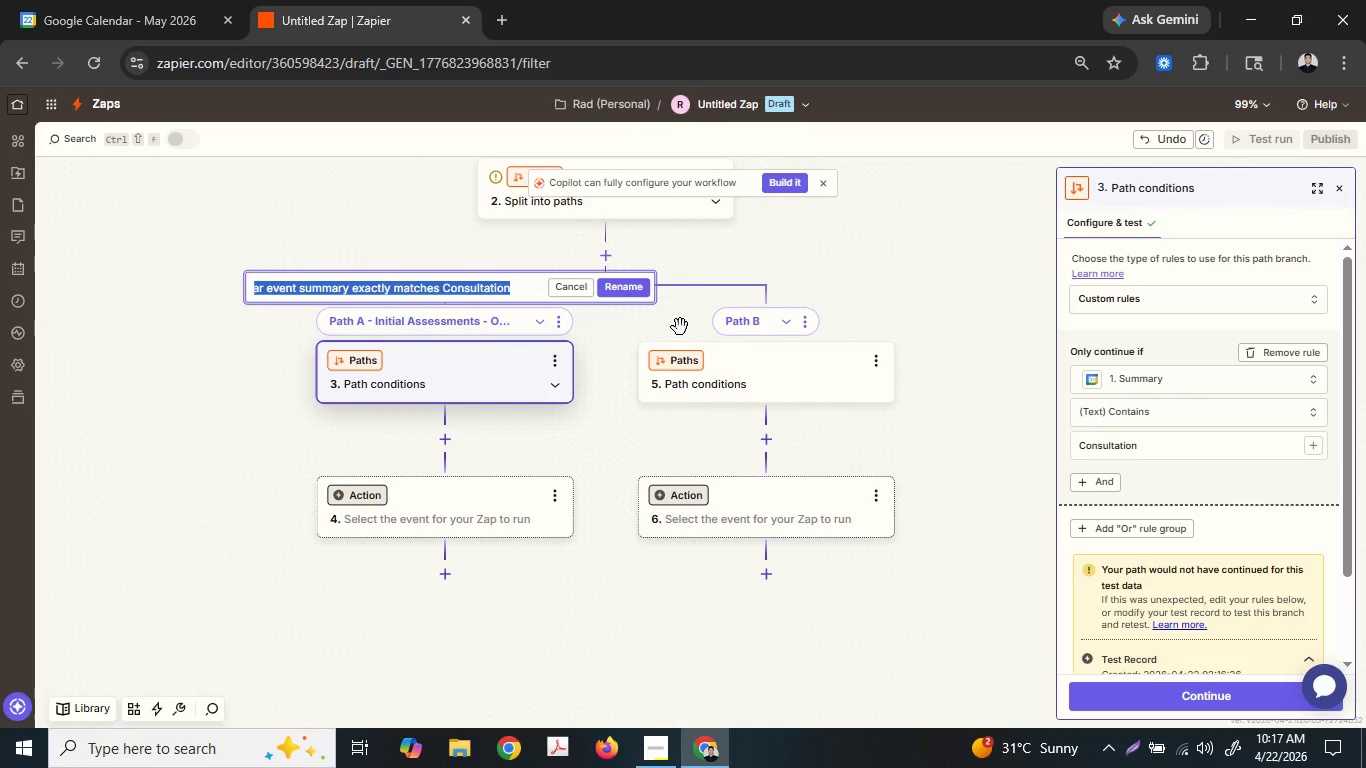 
key(Control+V)
 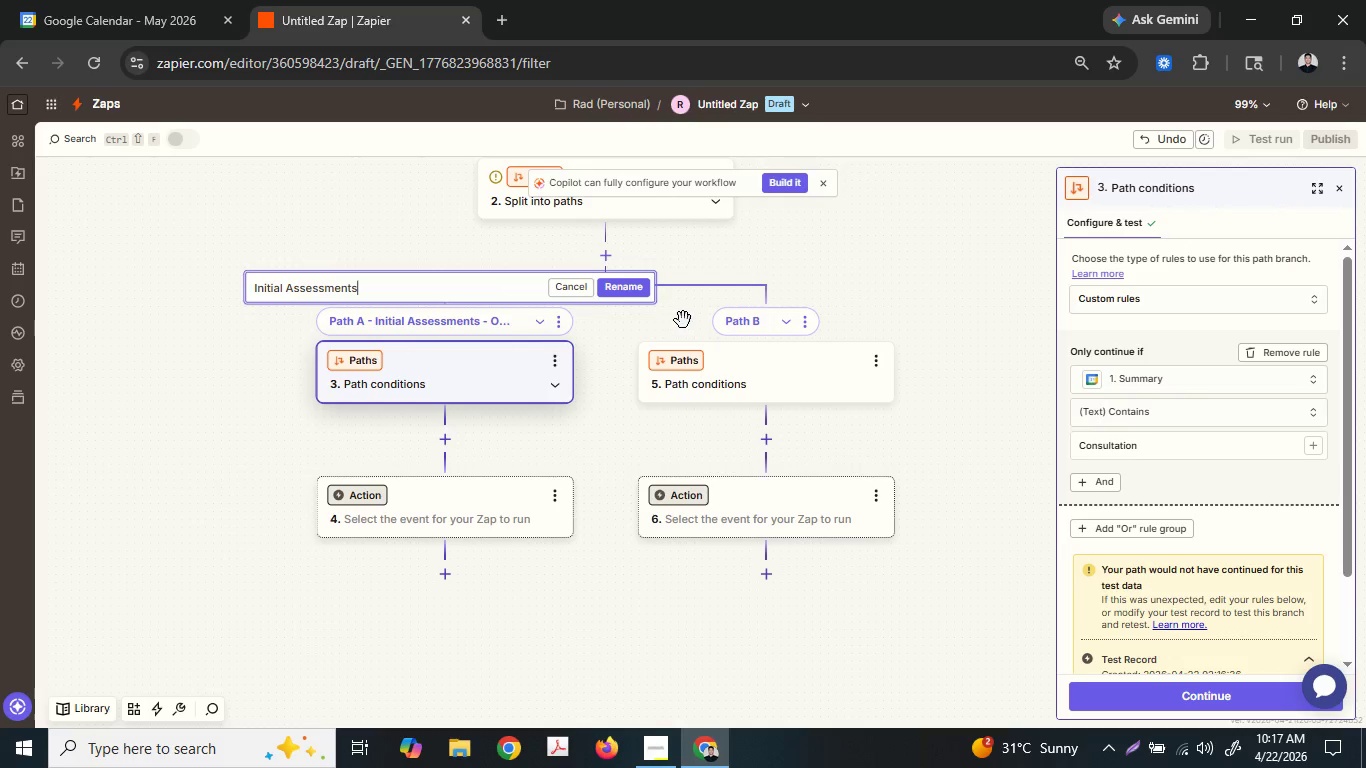 
key(Control+V)
 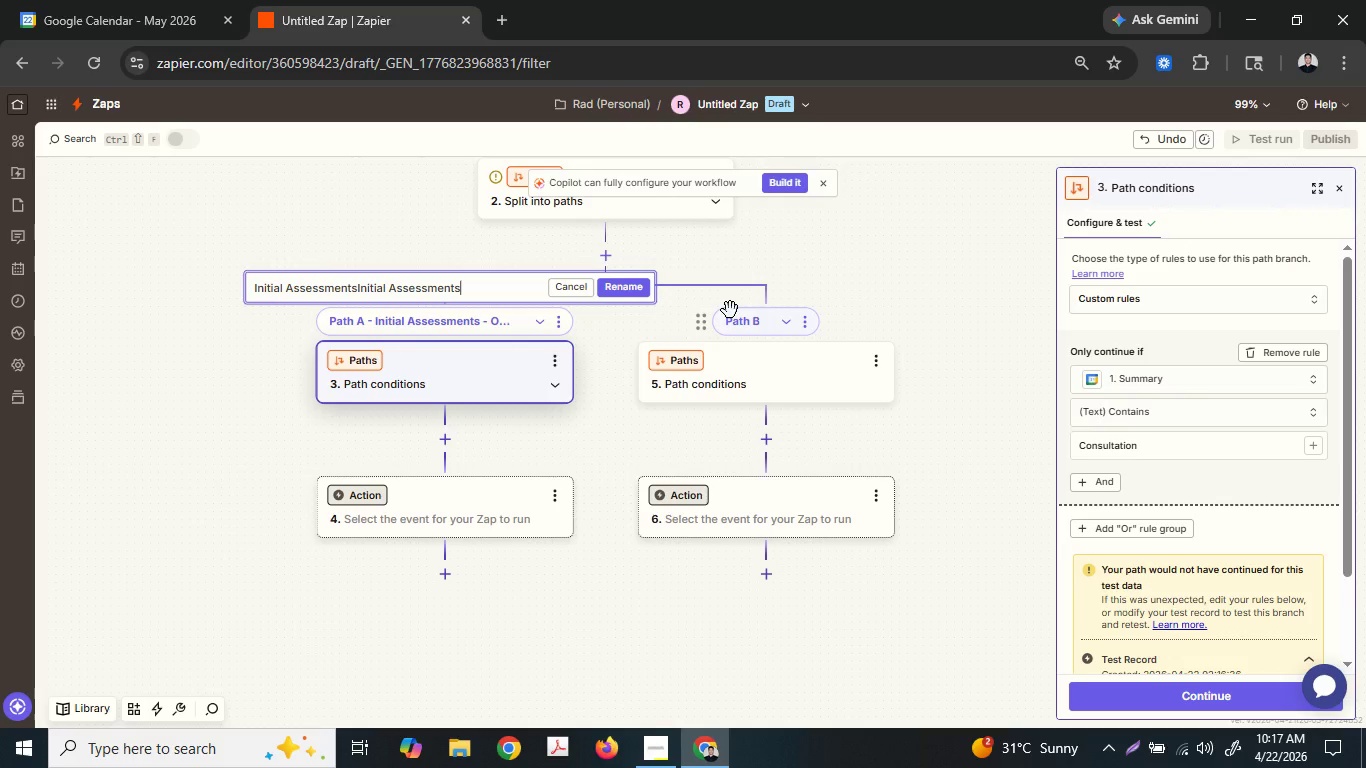 
key(Control+Z)
 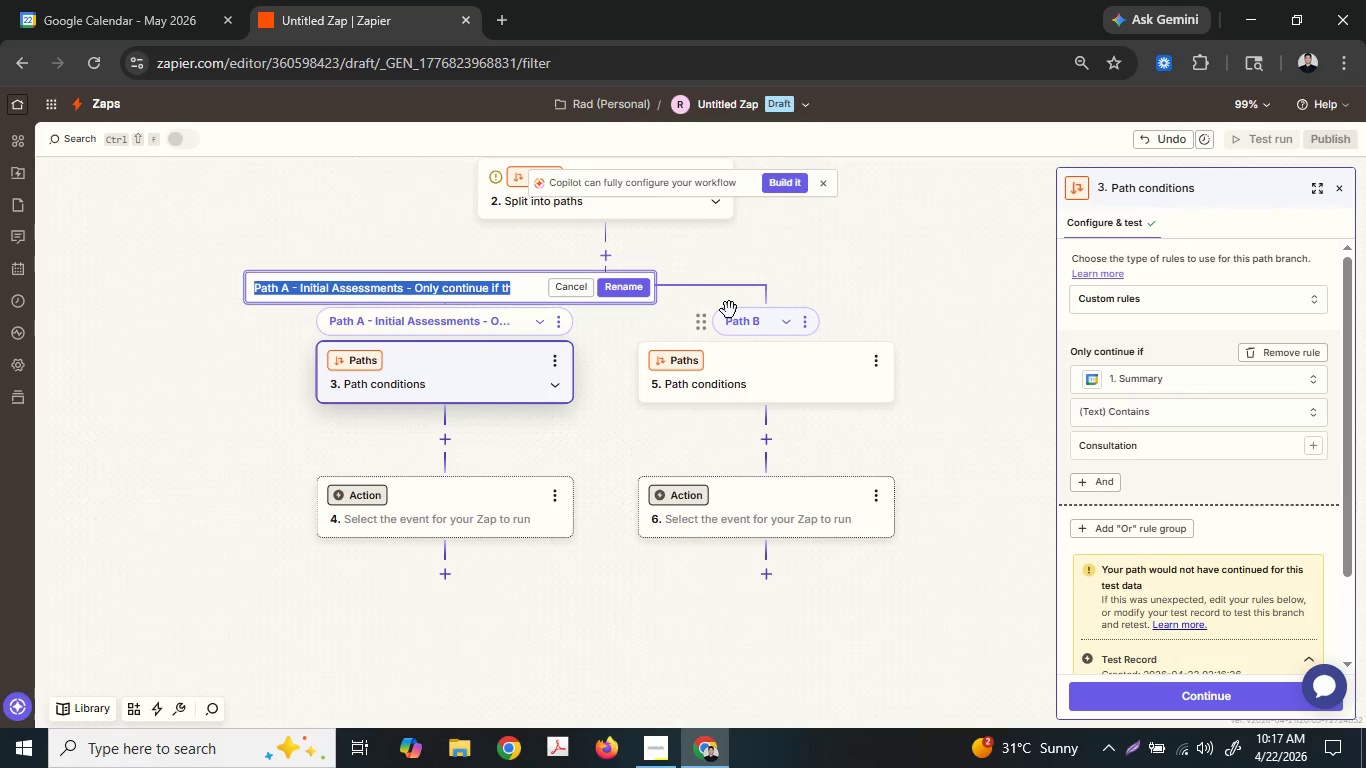 
key(Control+Z)
 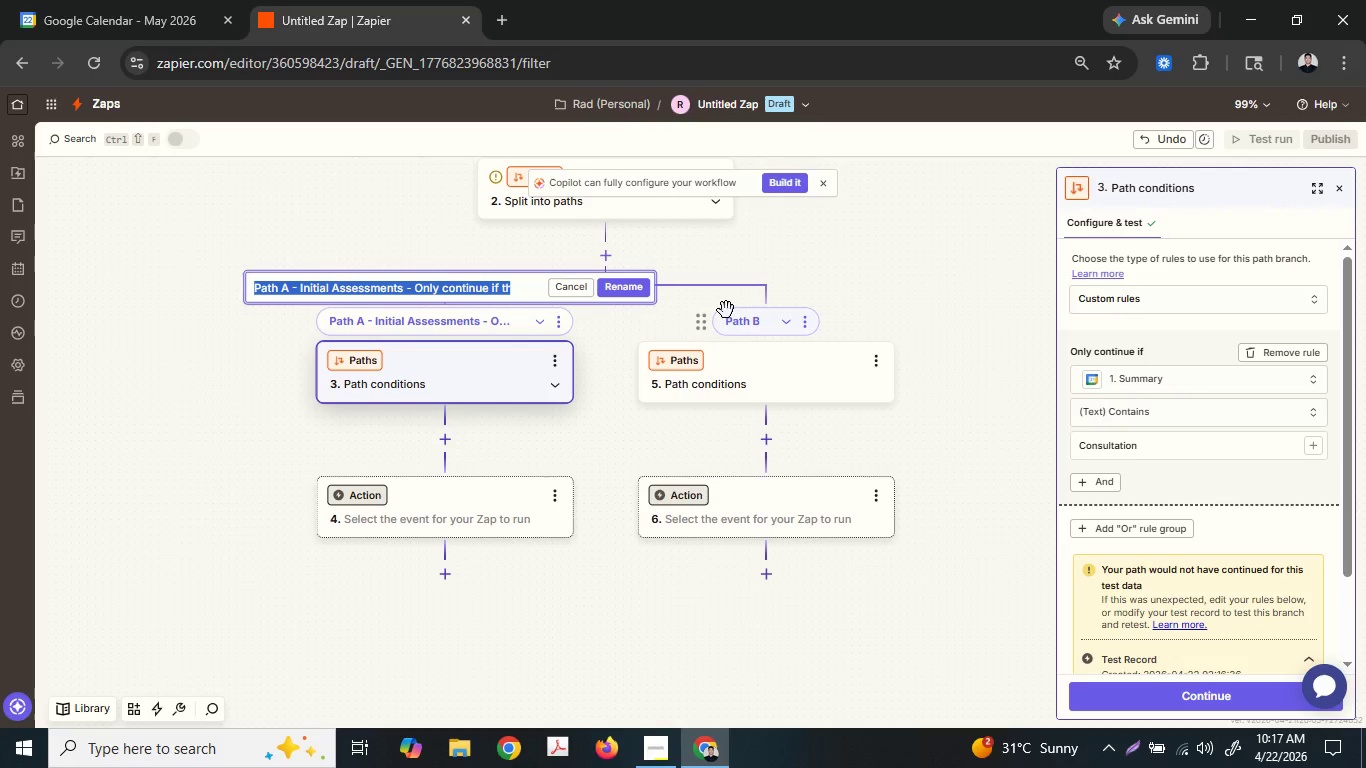 
key(Control+C)
 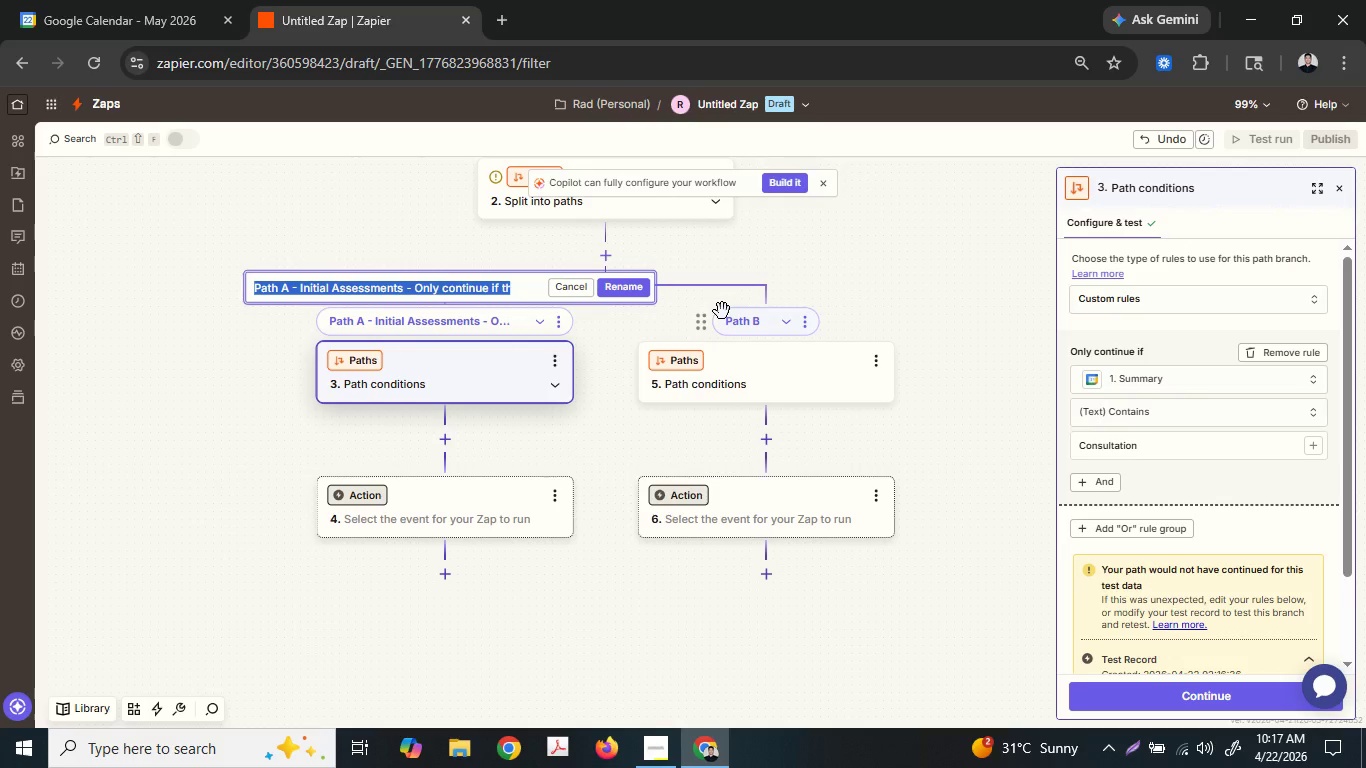 
key(Control+C)
 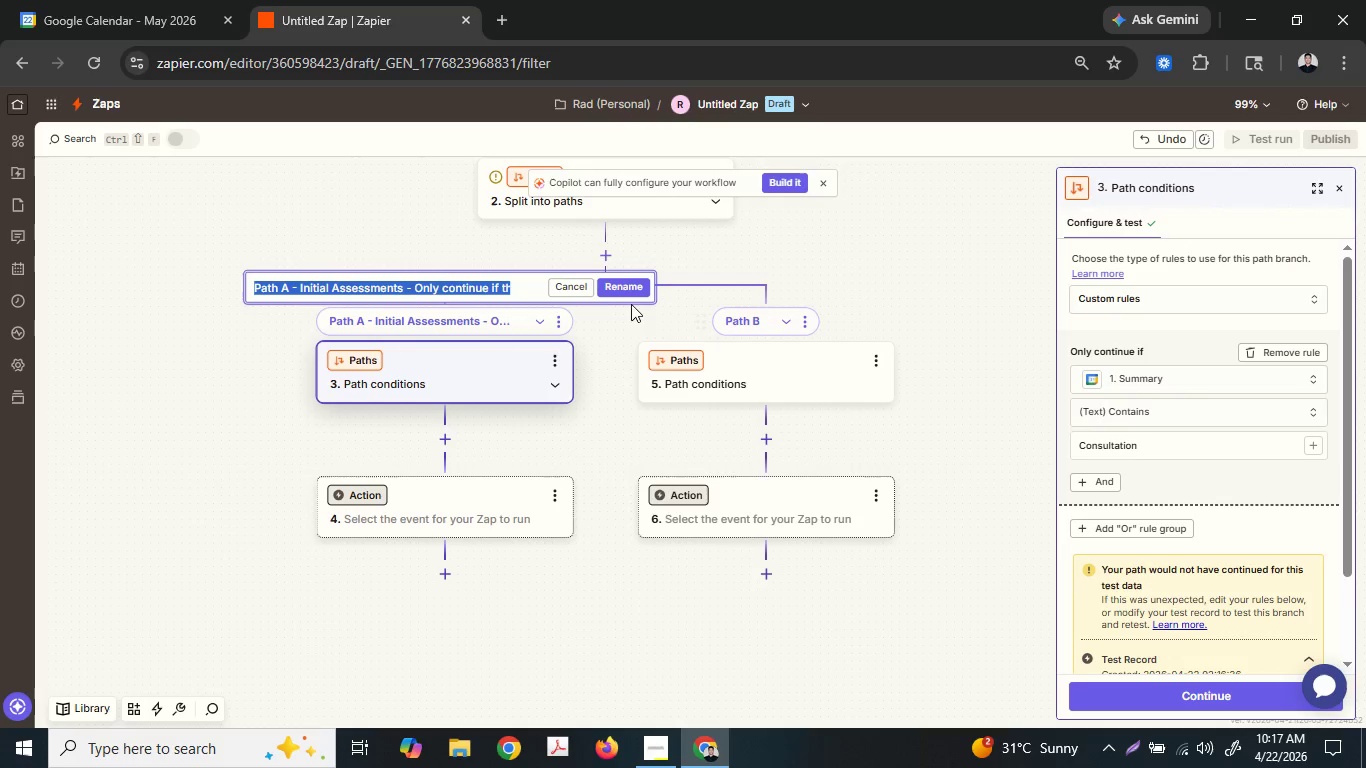 
left_click([574, 293])
 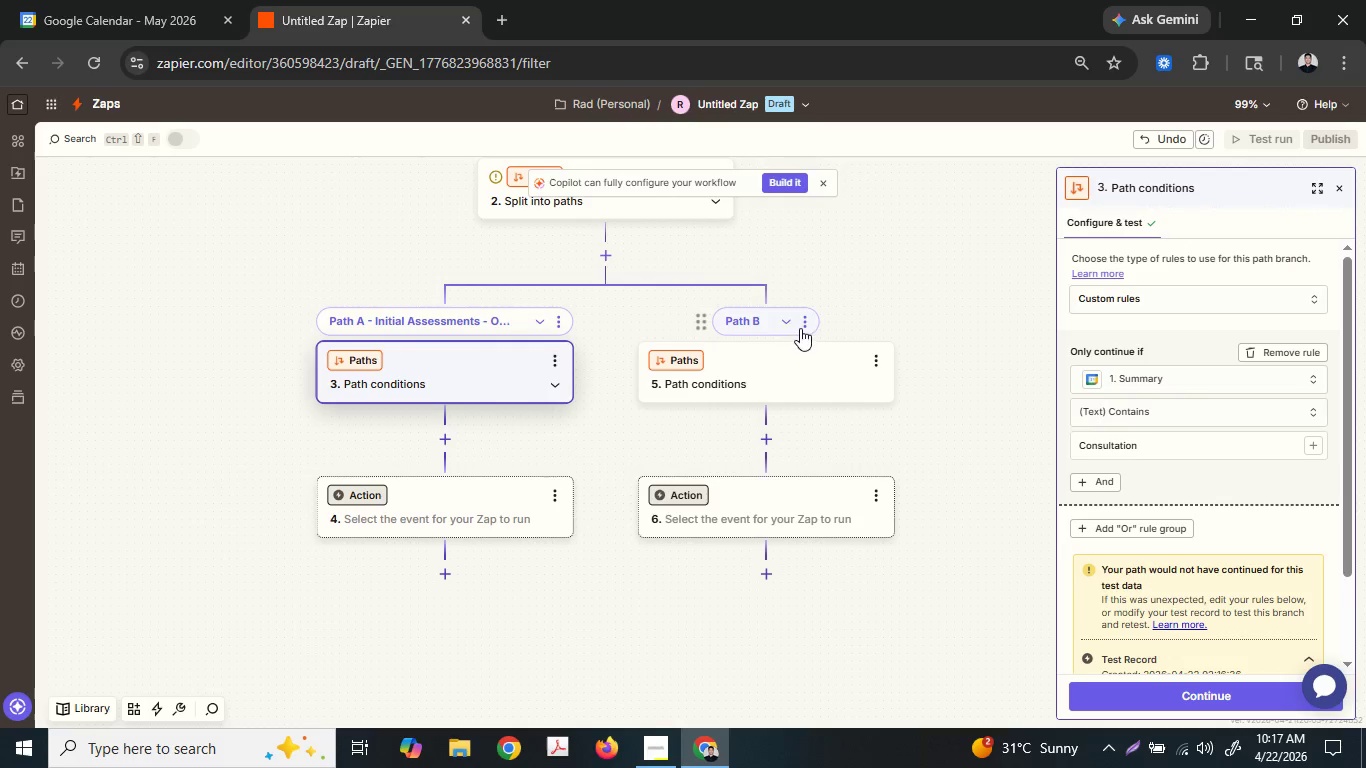 
left_click([803, 324])
 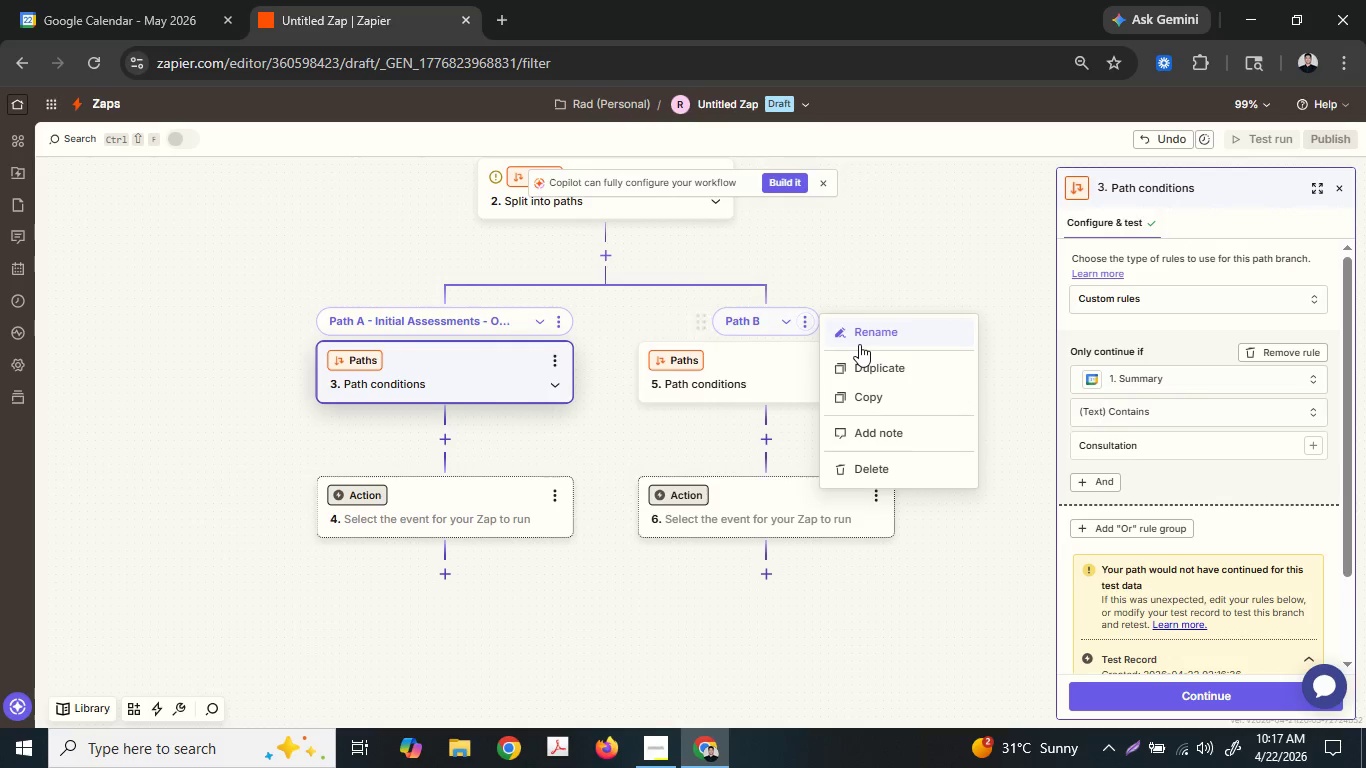 
left_click([860, 344])
 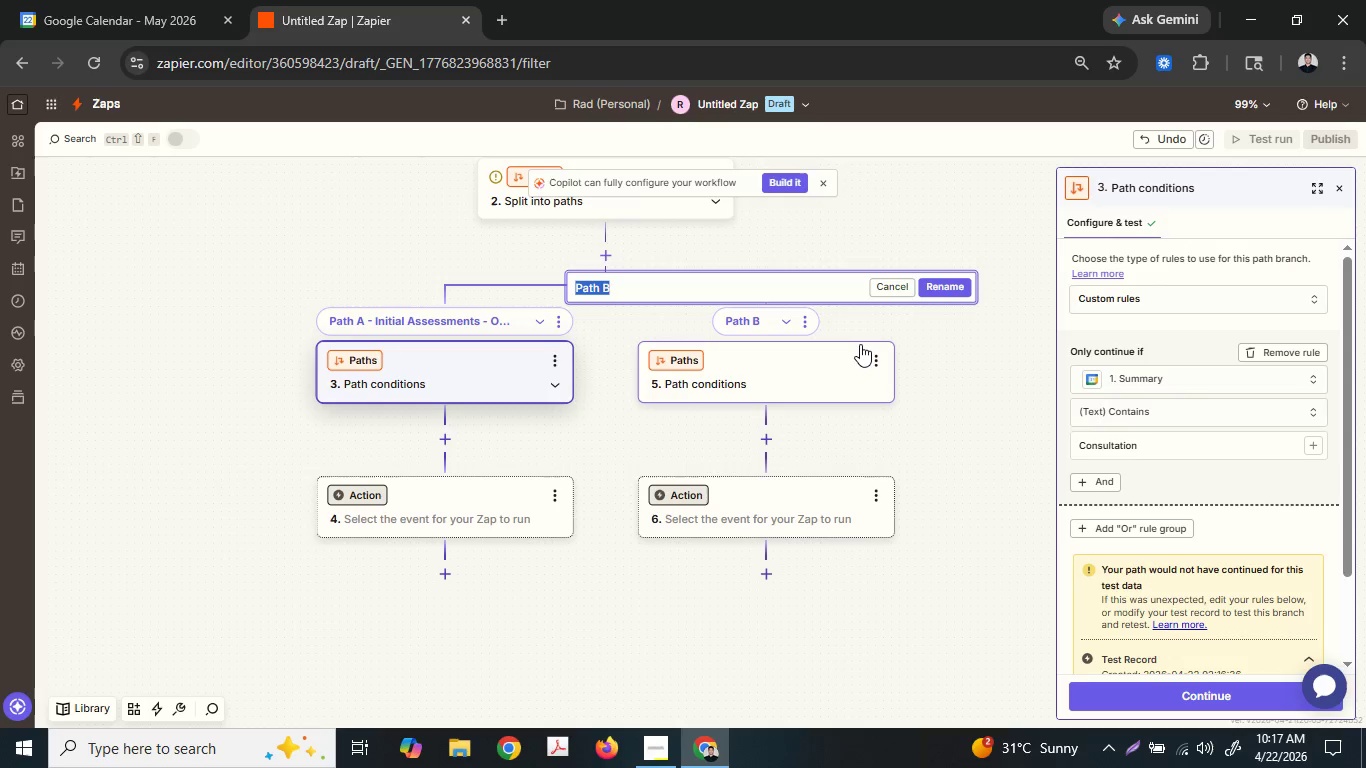 
key(Control+ControlLeft)
 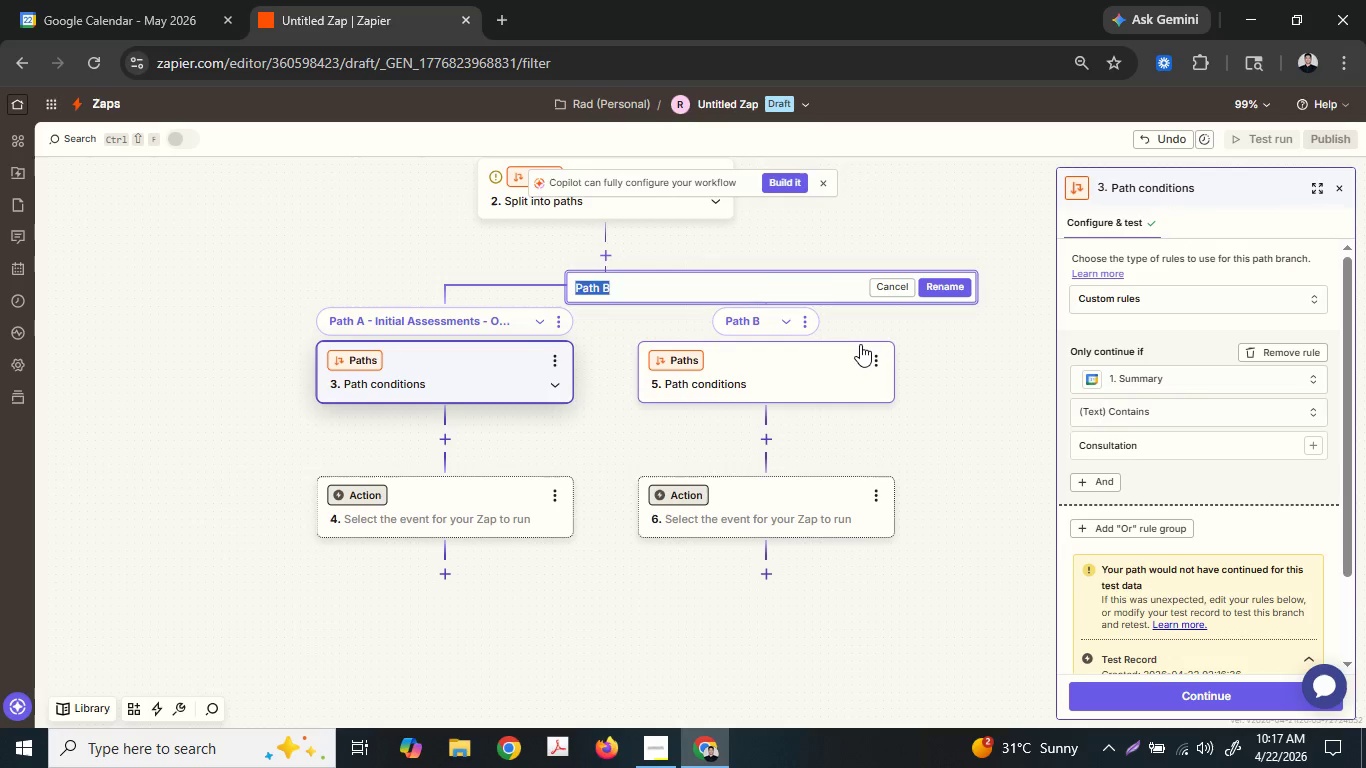 
key(Control+V)
 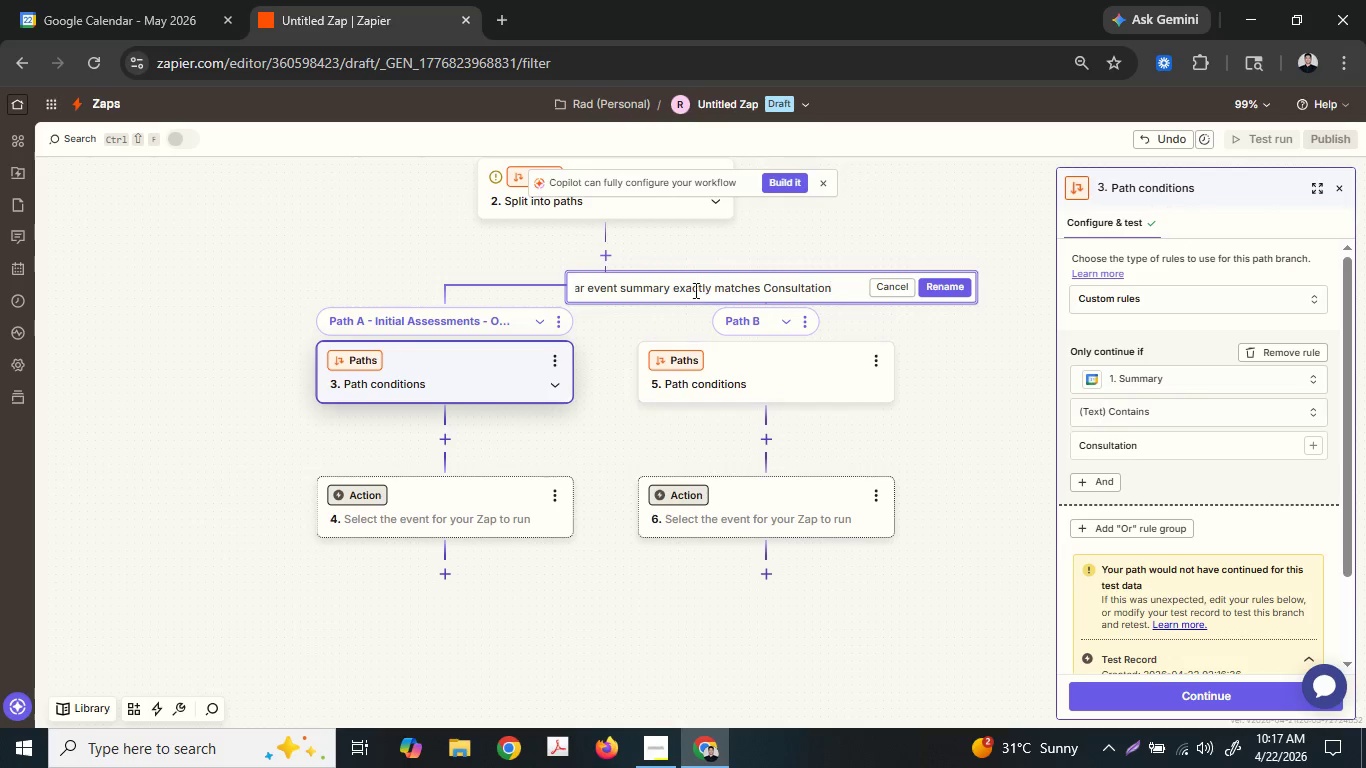 
left_click_drag(start_coordinate=[680, 285], to_coordinate=[642, 290])
 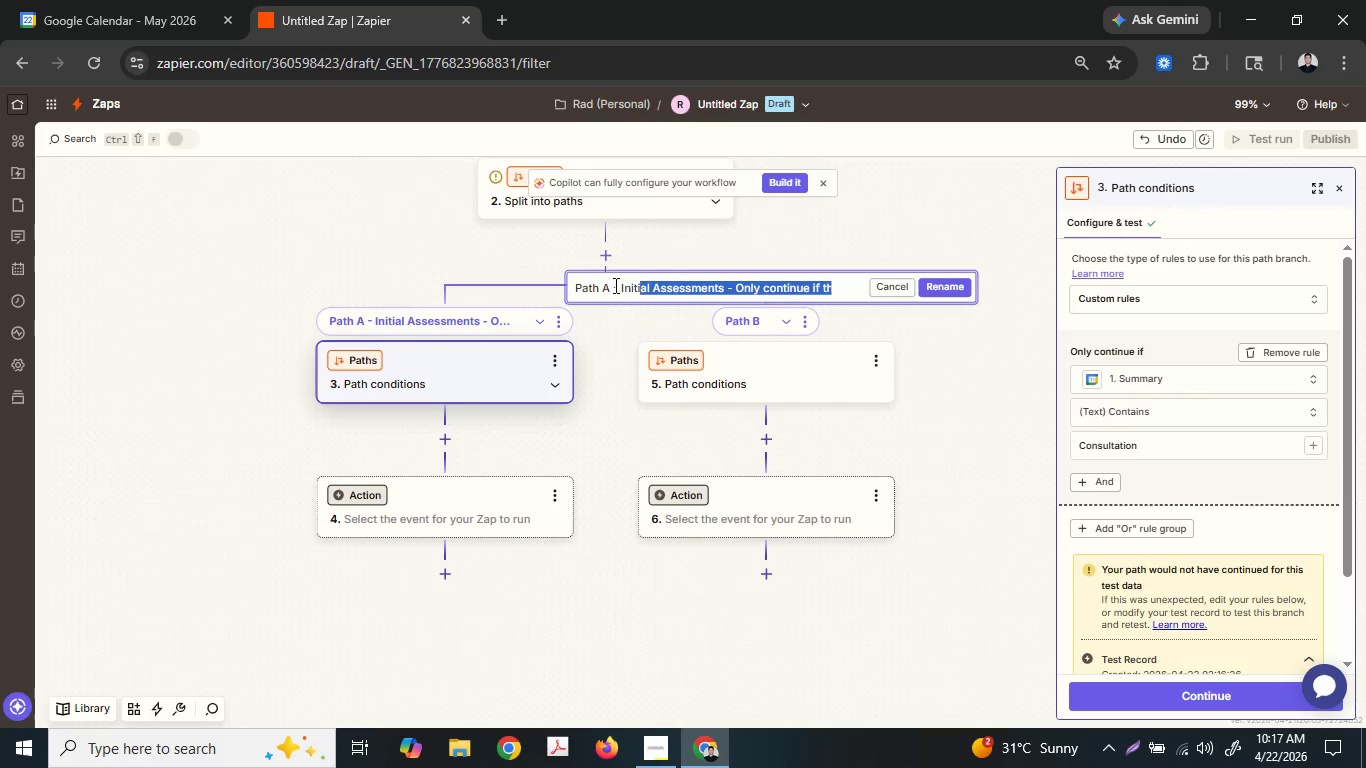 
left_click([614, 285])
 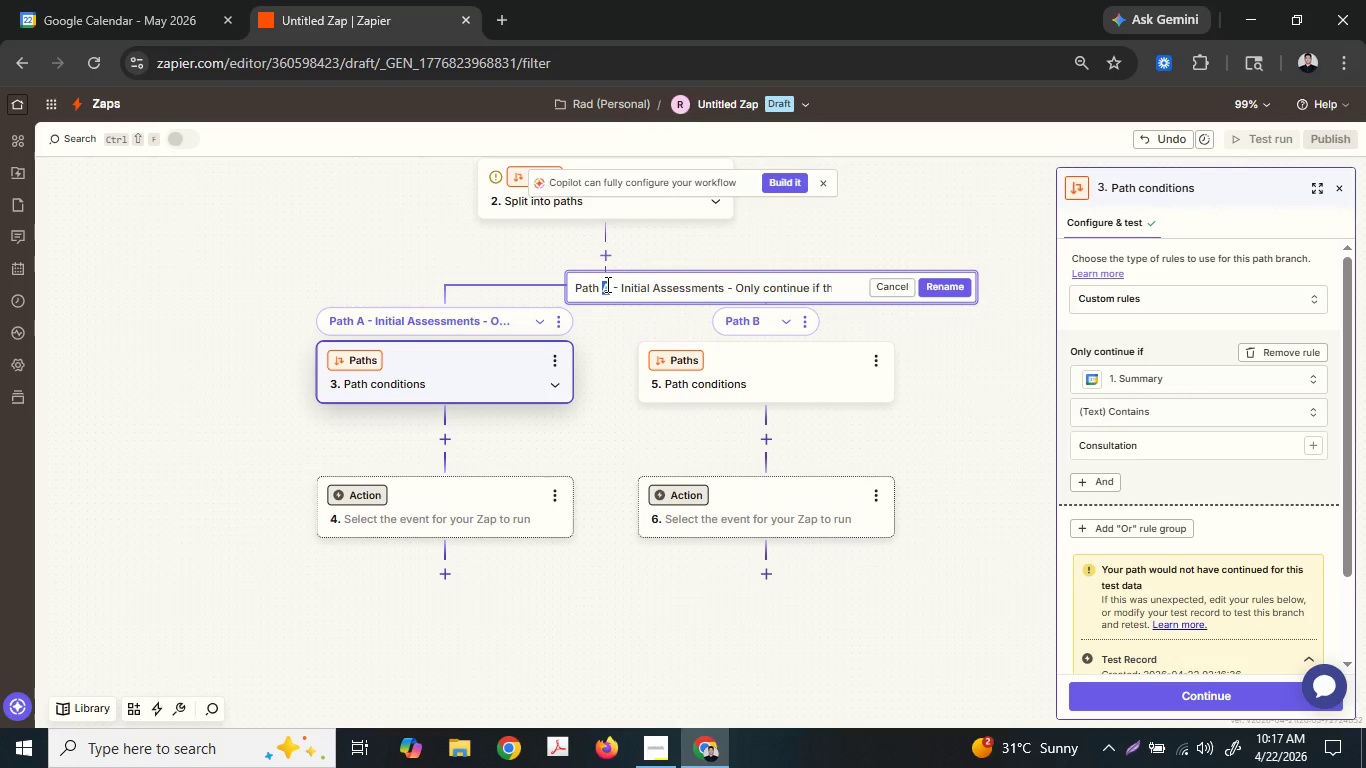 
key(Shift+B)
 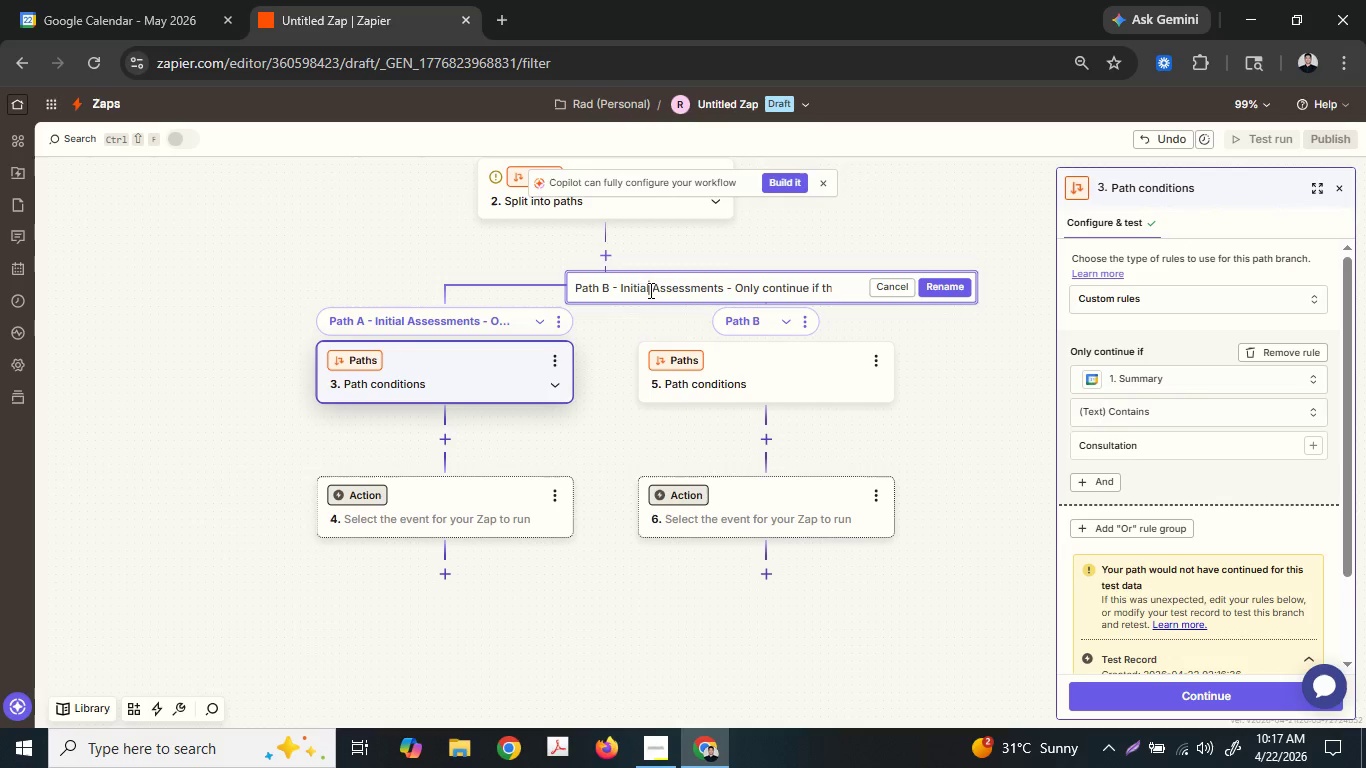 
left_click_drag(start_coordinate=[649, 290], to_coordinate=[886, 305])
 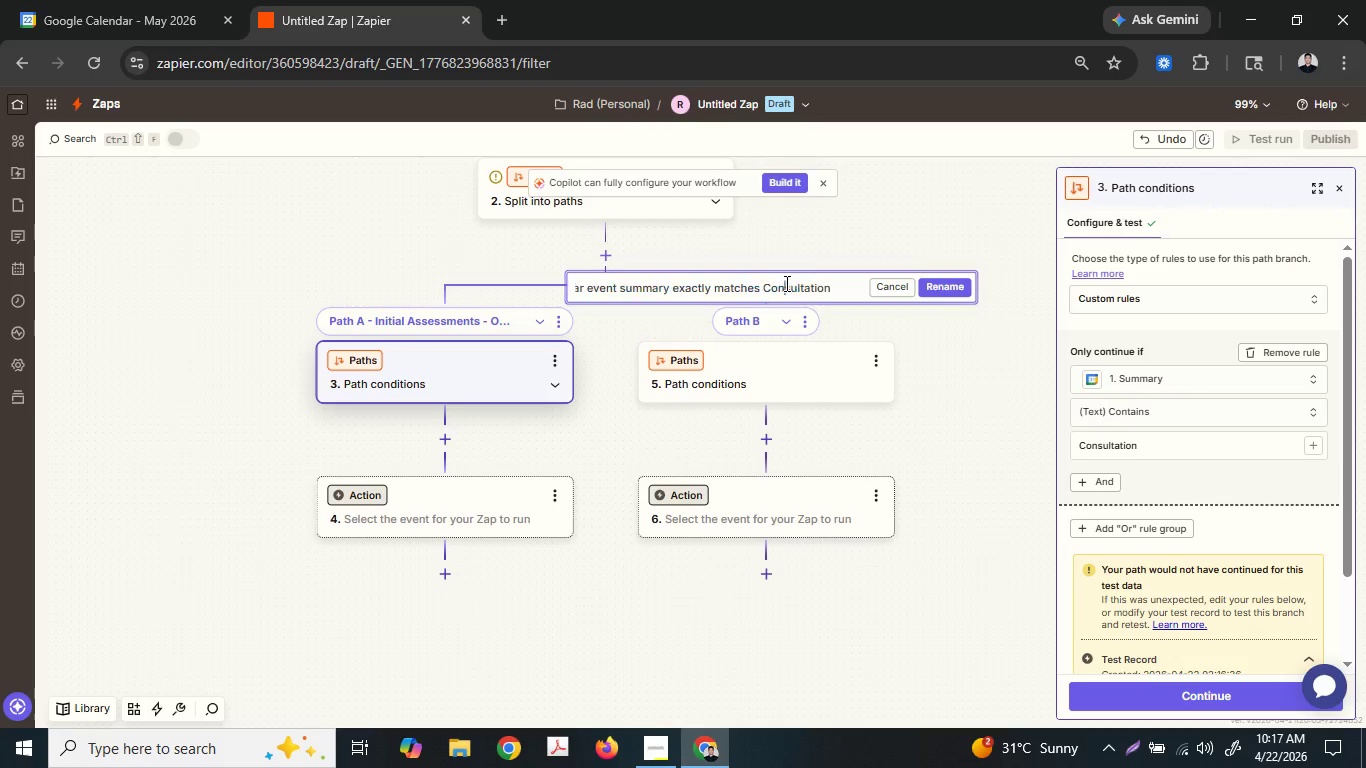 
double_click([785, 283])
 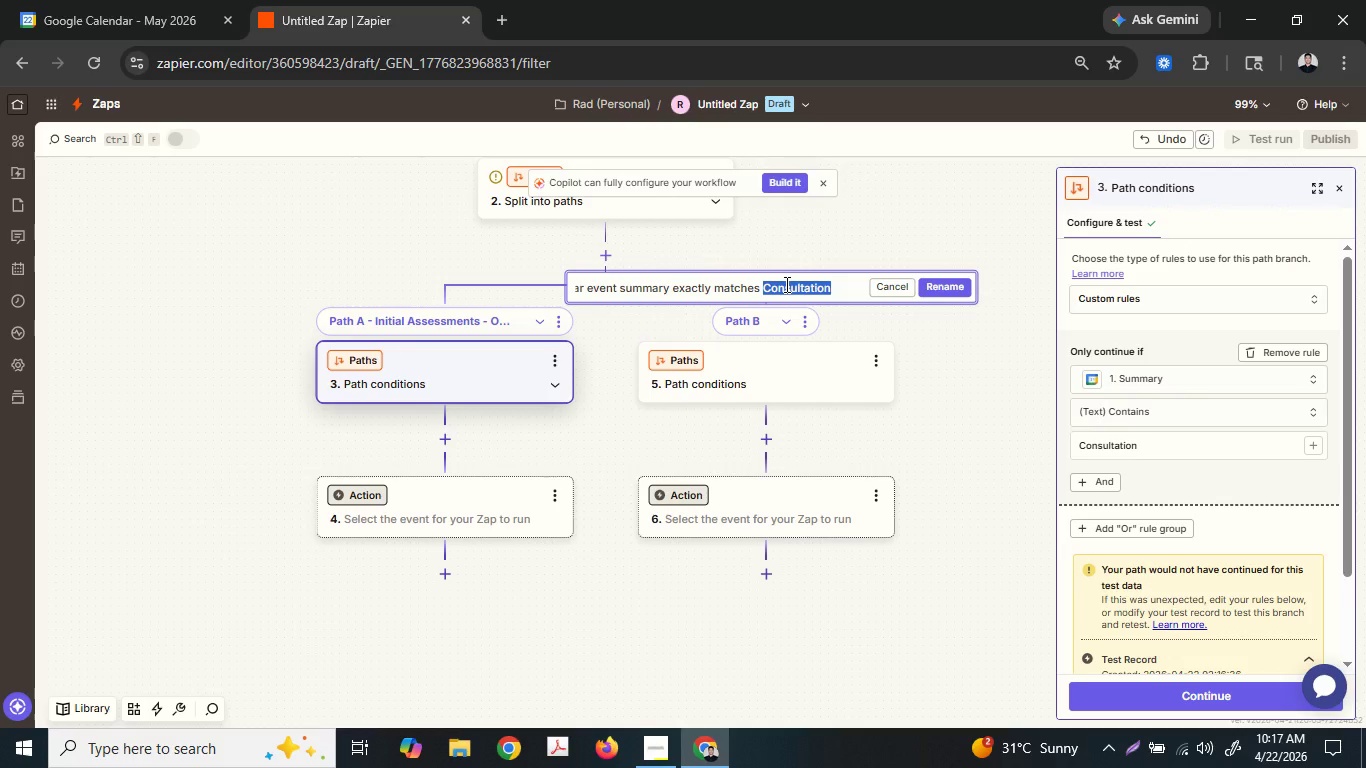 
type(ove )
key(Backspace)
key(Backspace)
key(Backspace)
key(Backspace)
type(o)
key(Backspace)
type(Move Dat)
key(Backspace)
type(y)
 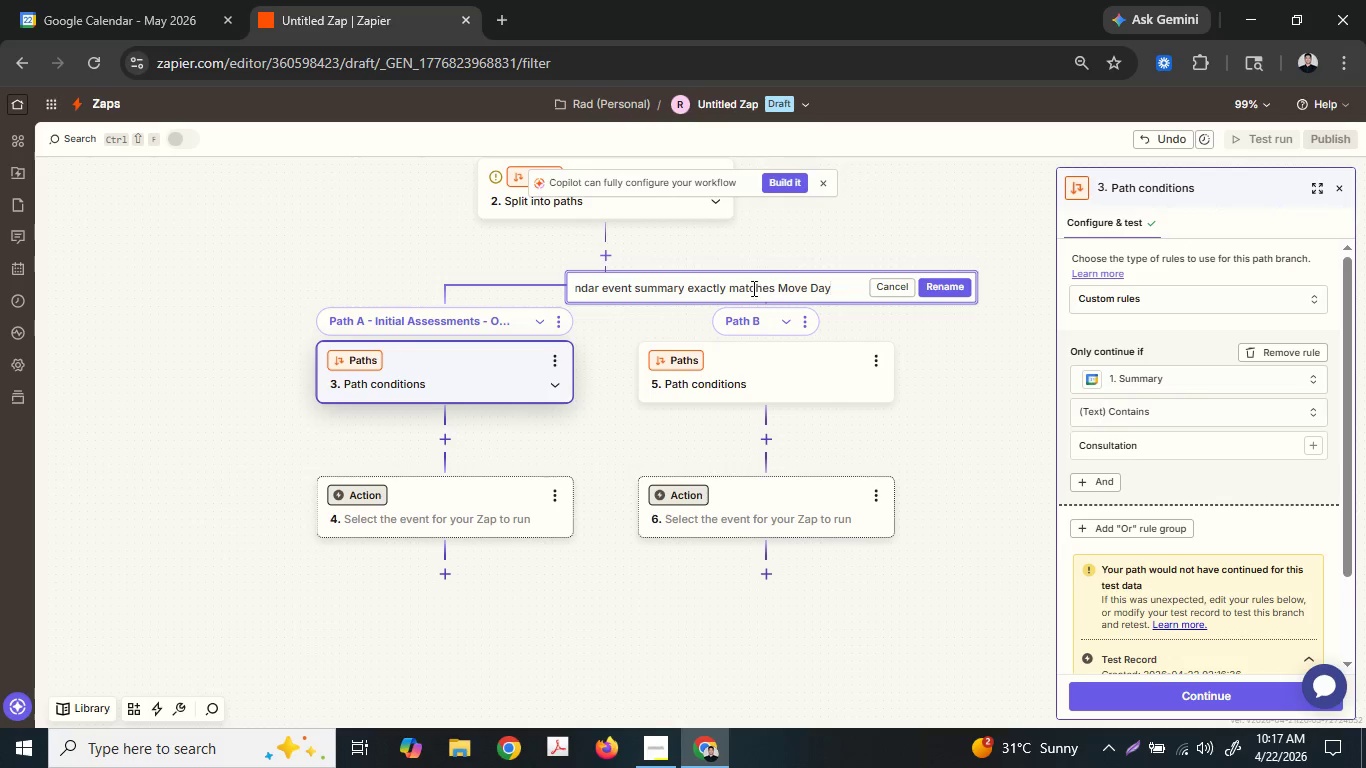 
left_click_drag(start_coordinate=[685, 291], to_coordinate=[775, 282])
 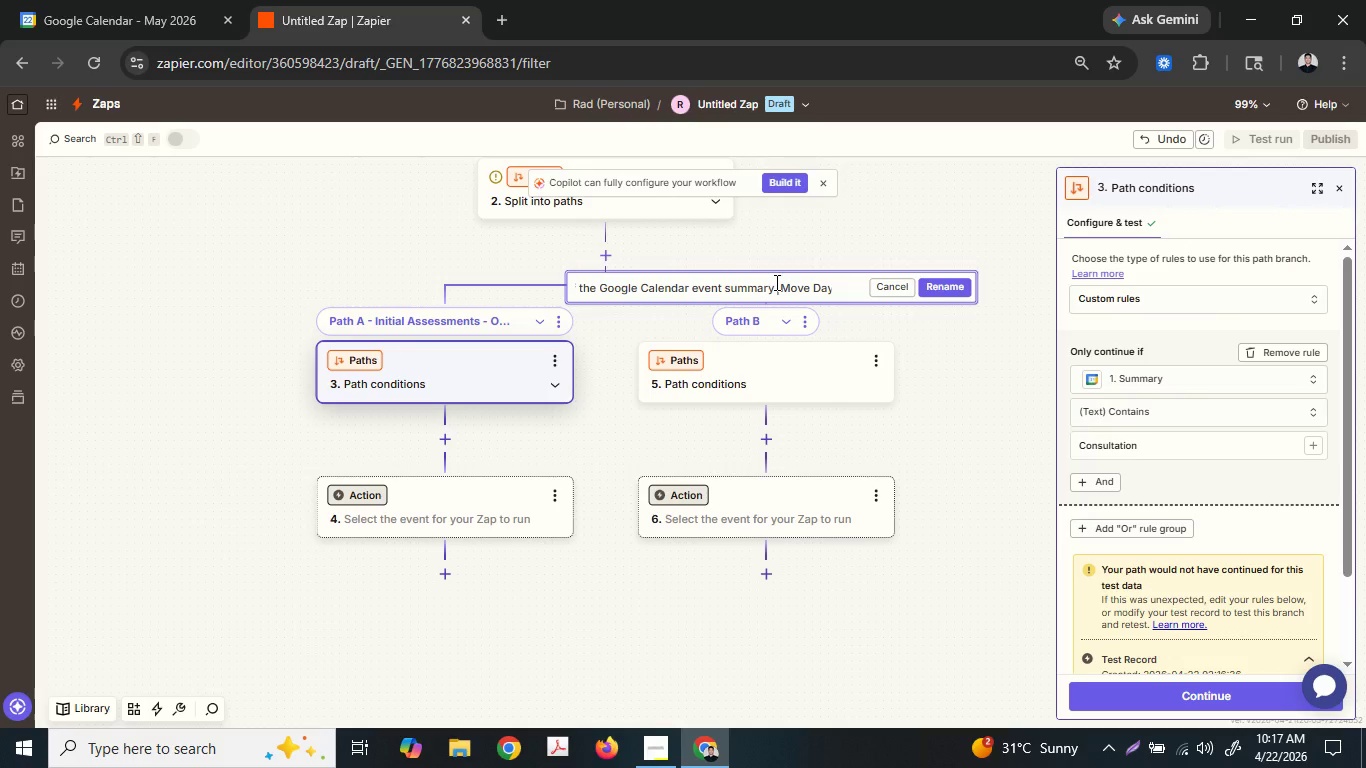 
type( contains)
 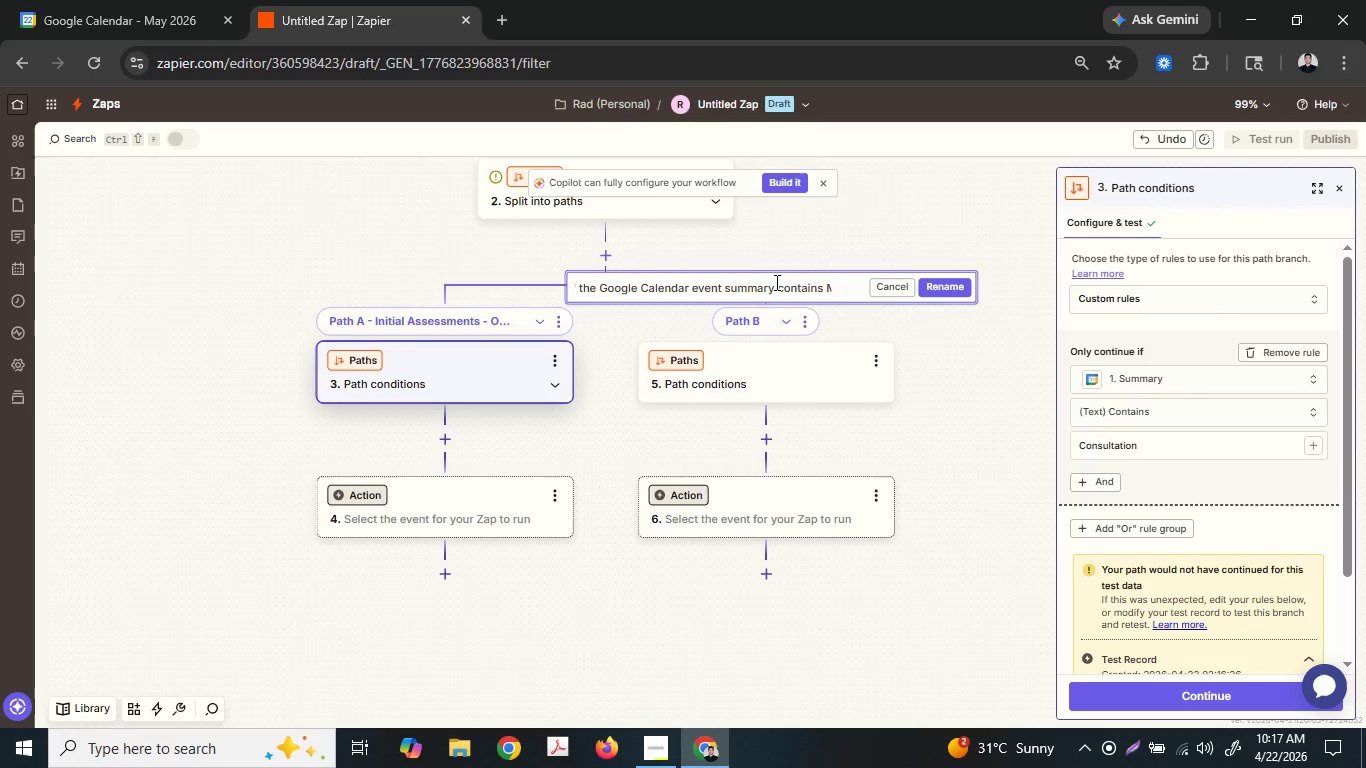 
key(Enter)
 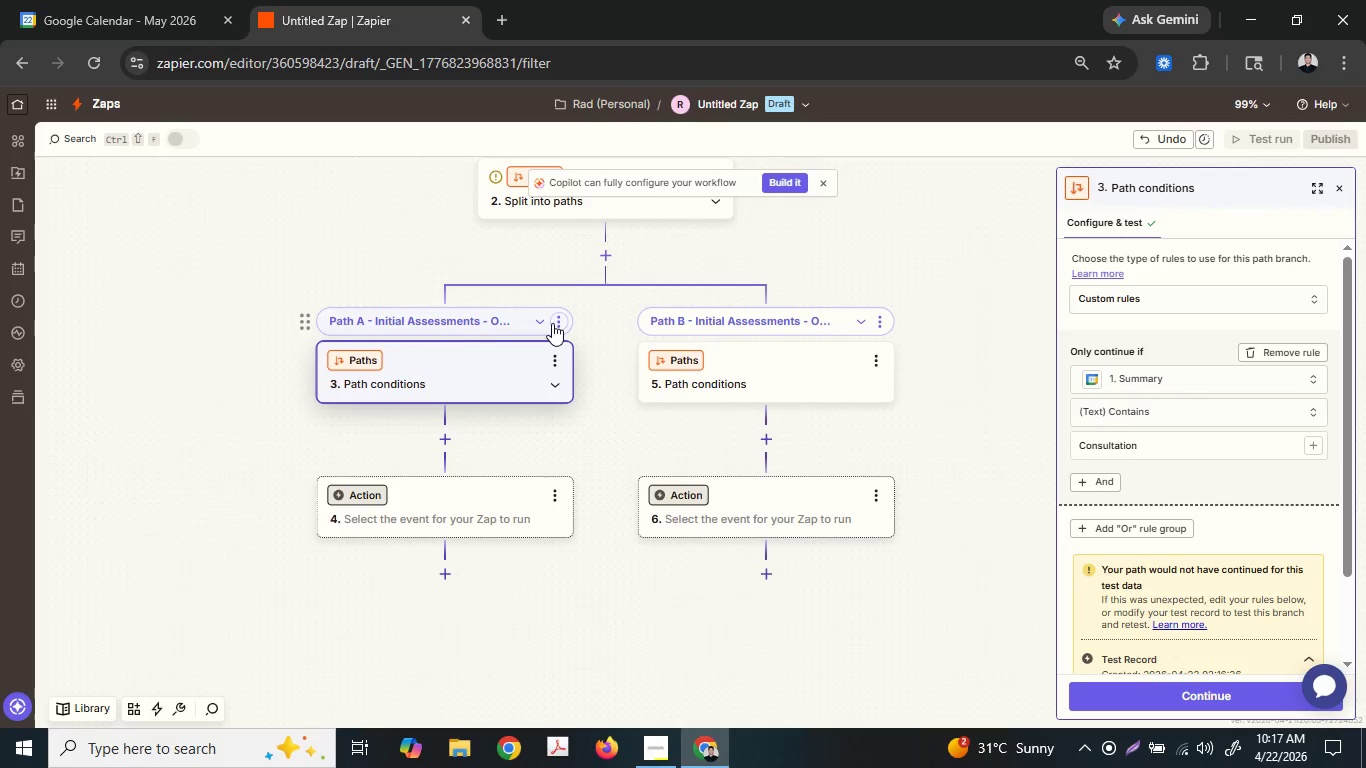 
left_click([552, 323])
 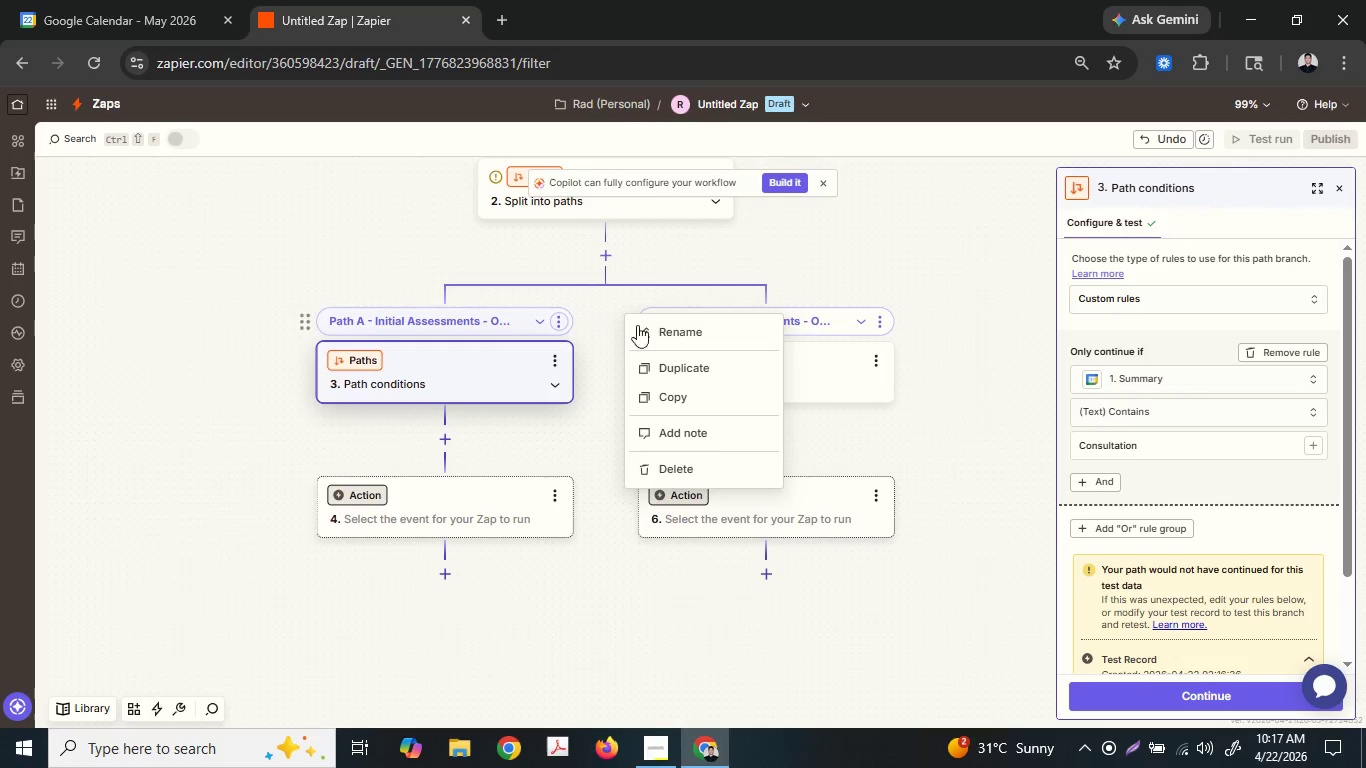 
left_click([654, 320])
 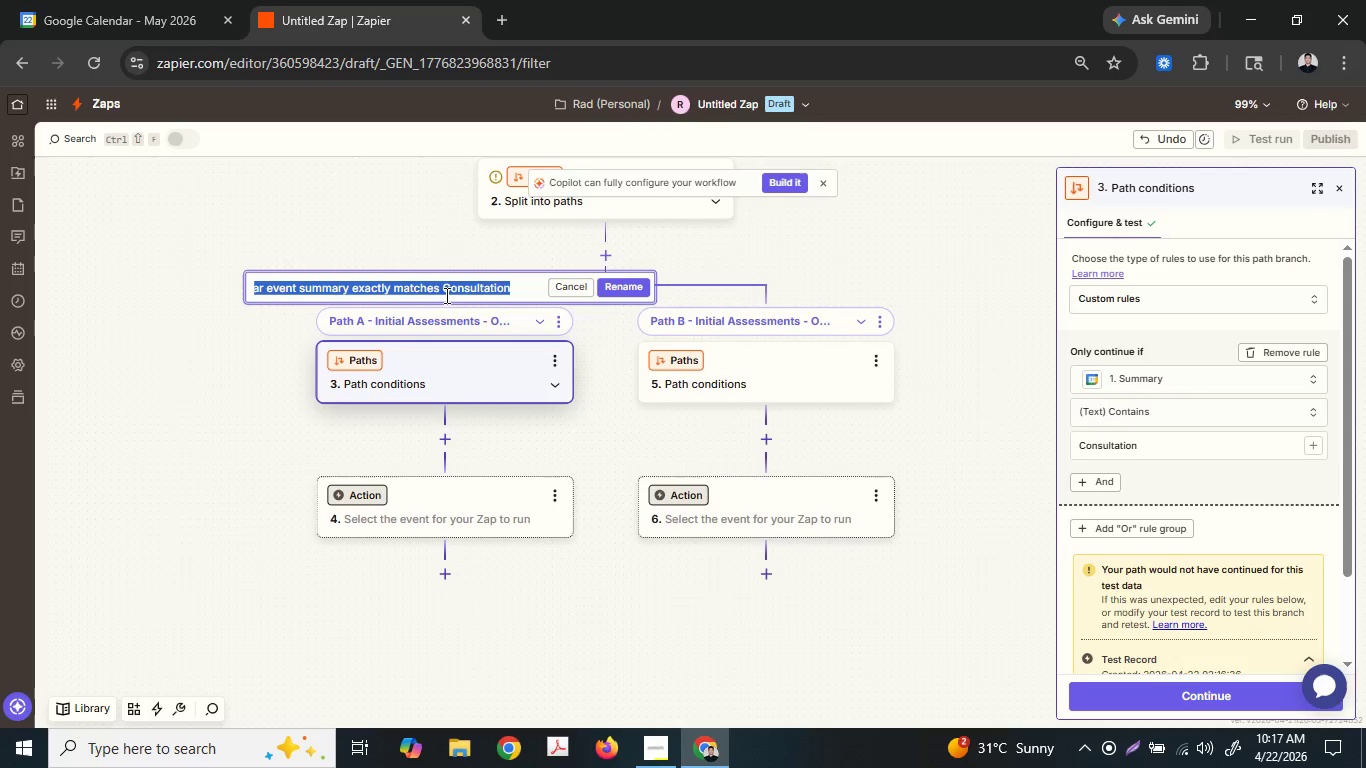 
left_click([436, 294])
 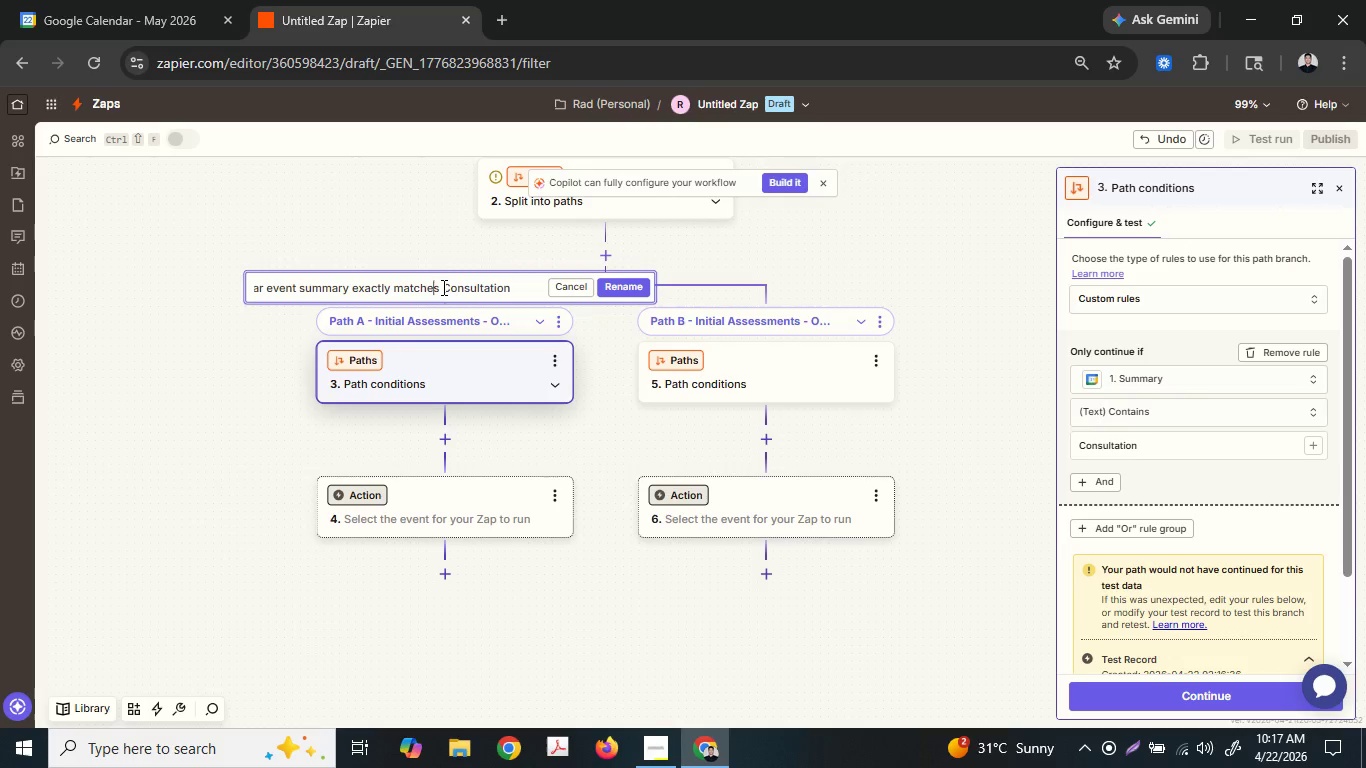 
left_click_drag(start_coordinate=[439, 287], to_coordinate=[353, 291])
 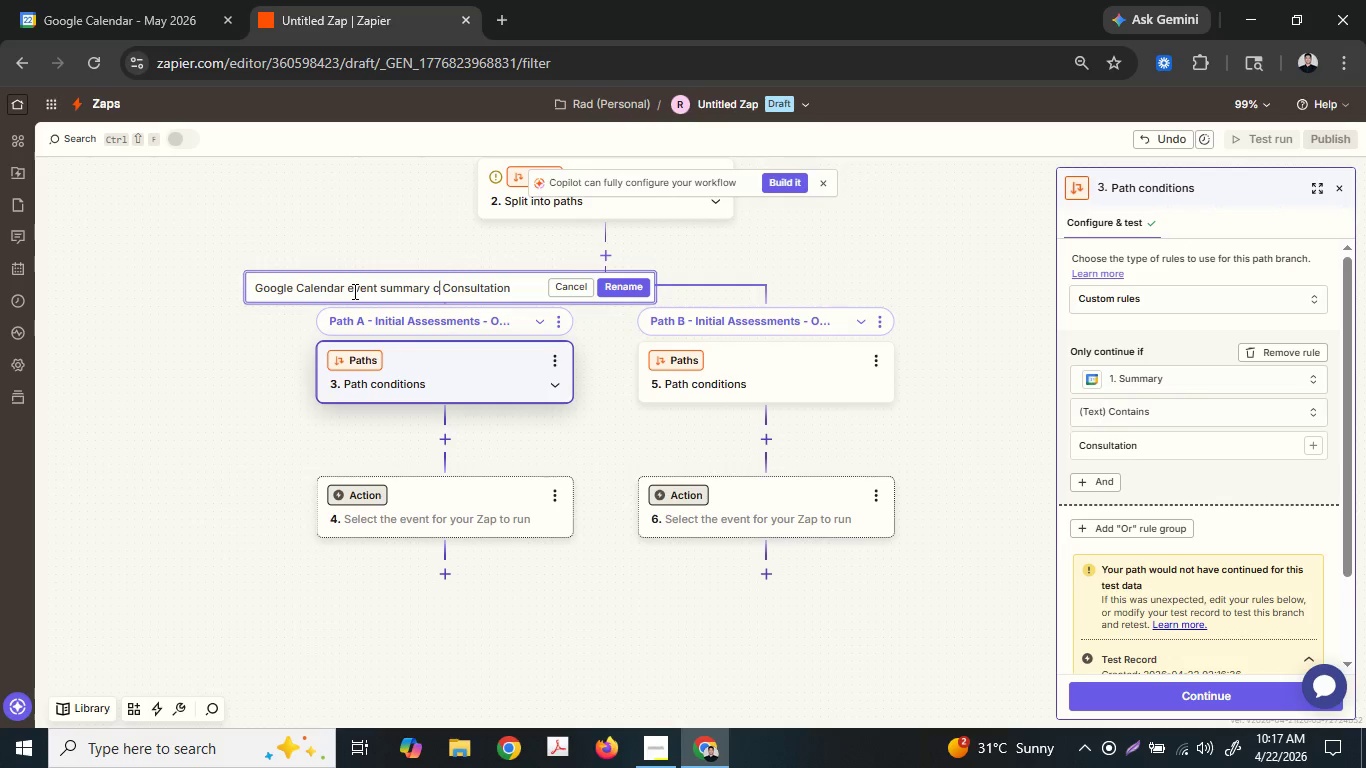 
type(contains)
 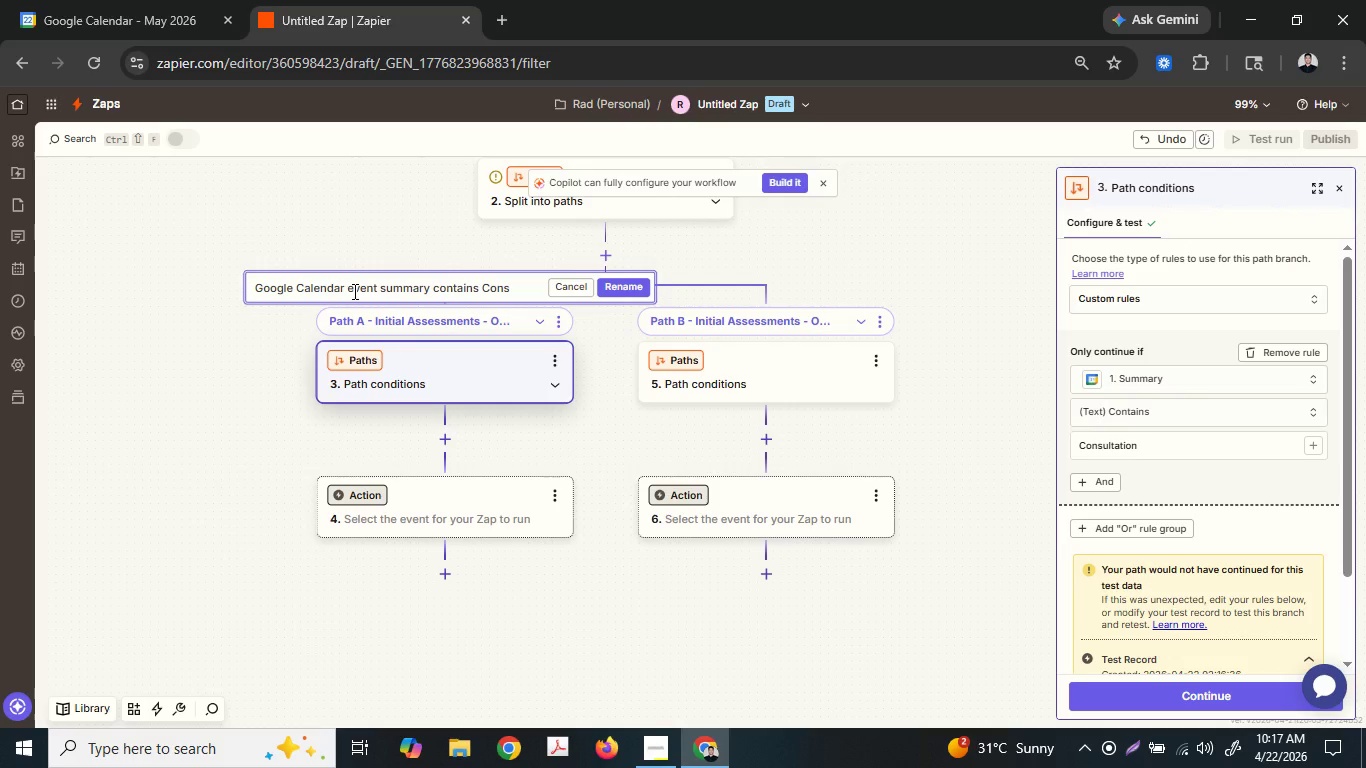 
key(Enter)
 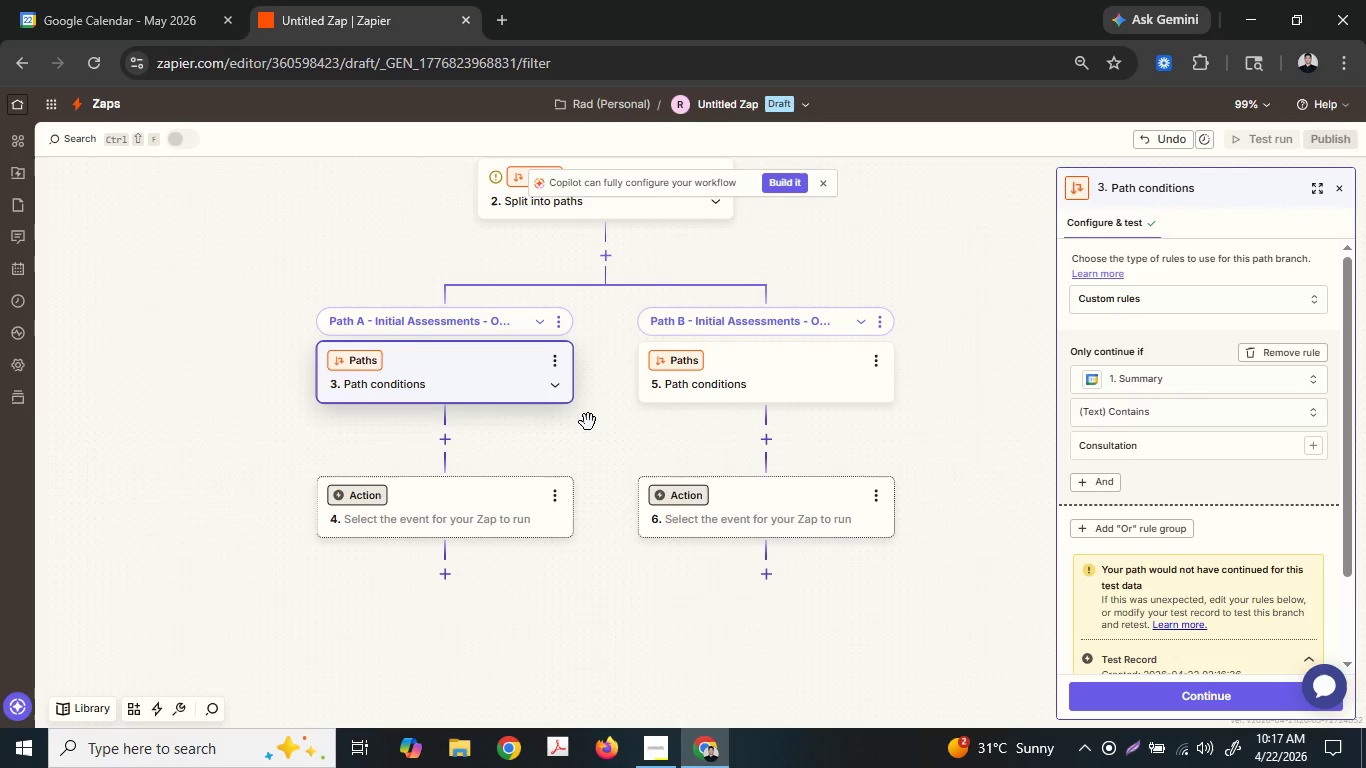 
left_click([743, 401])
 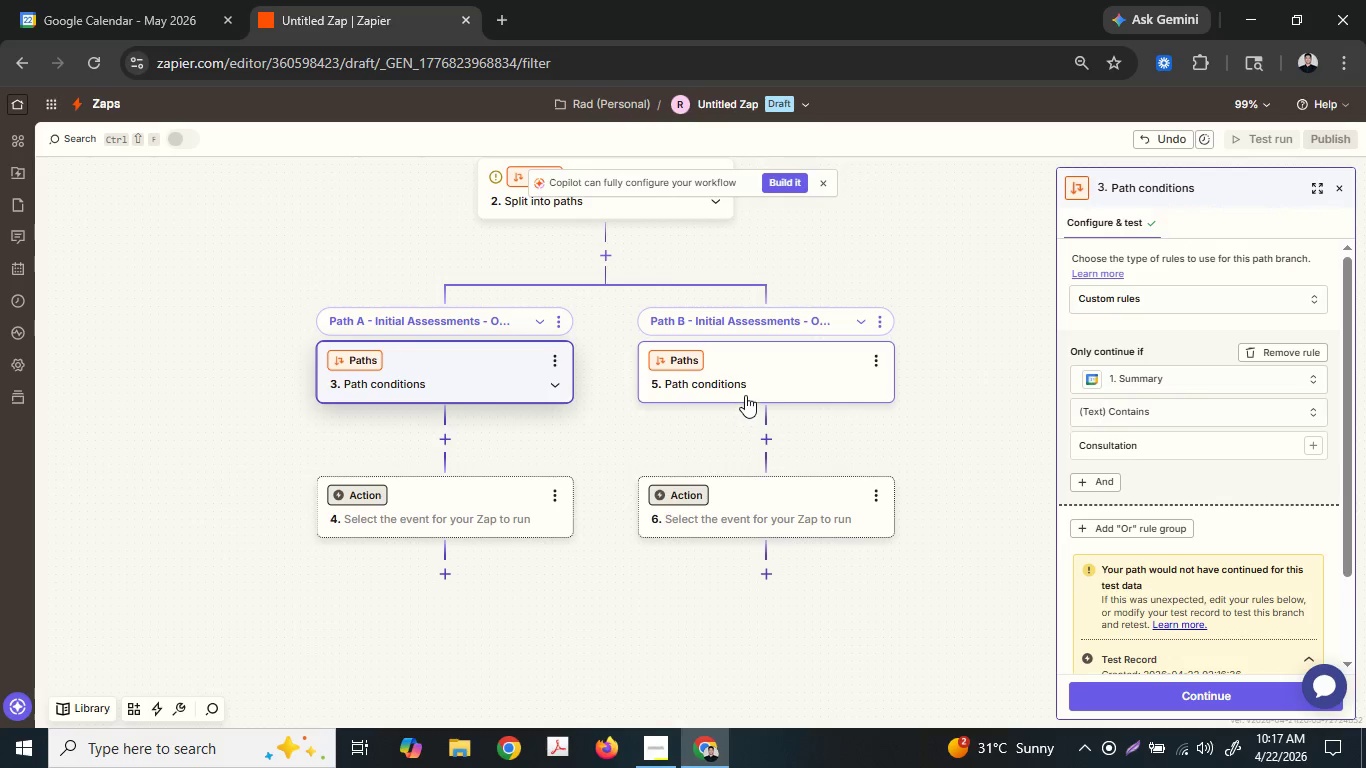 
left_click([745, 395])
 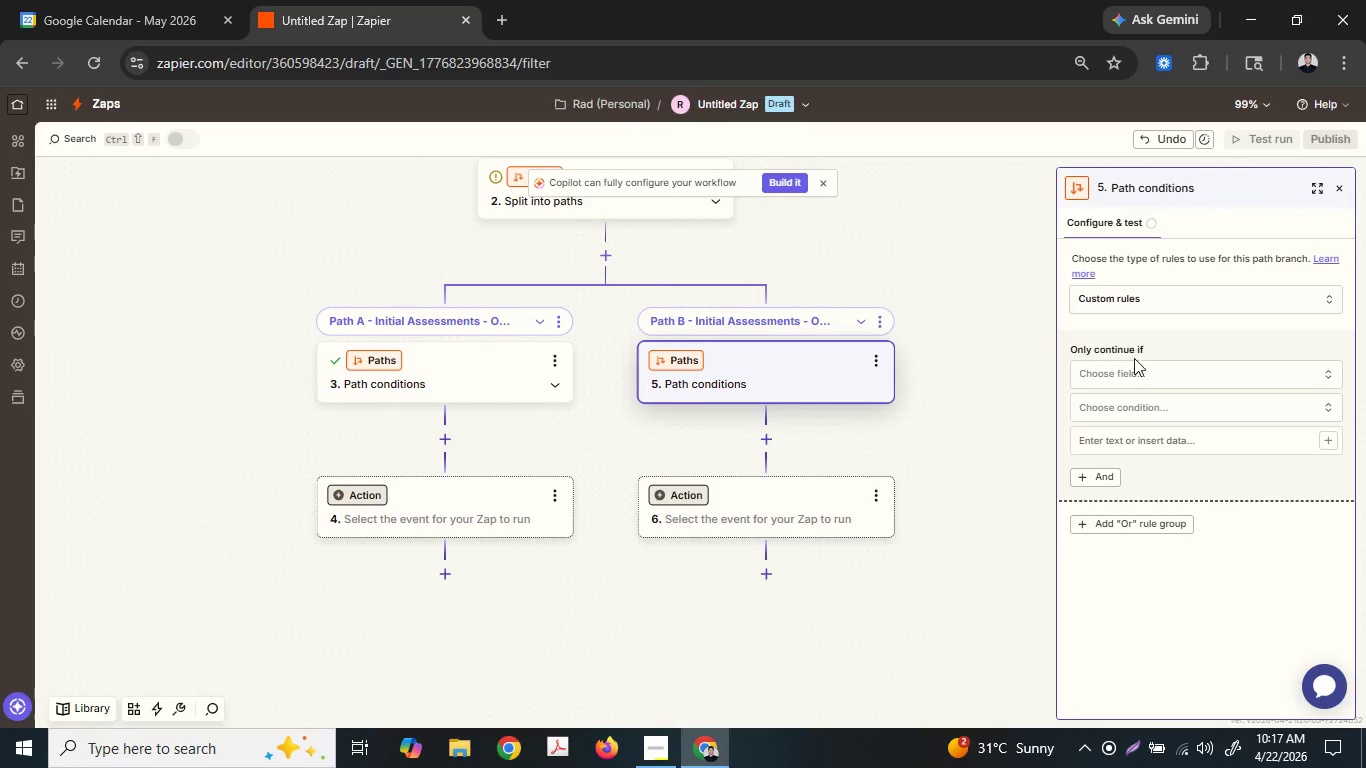 
left_click([1139, 364])
 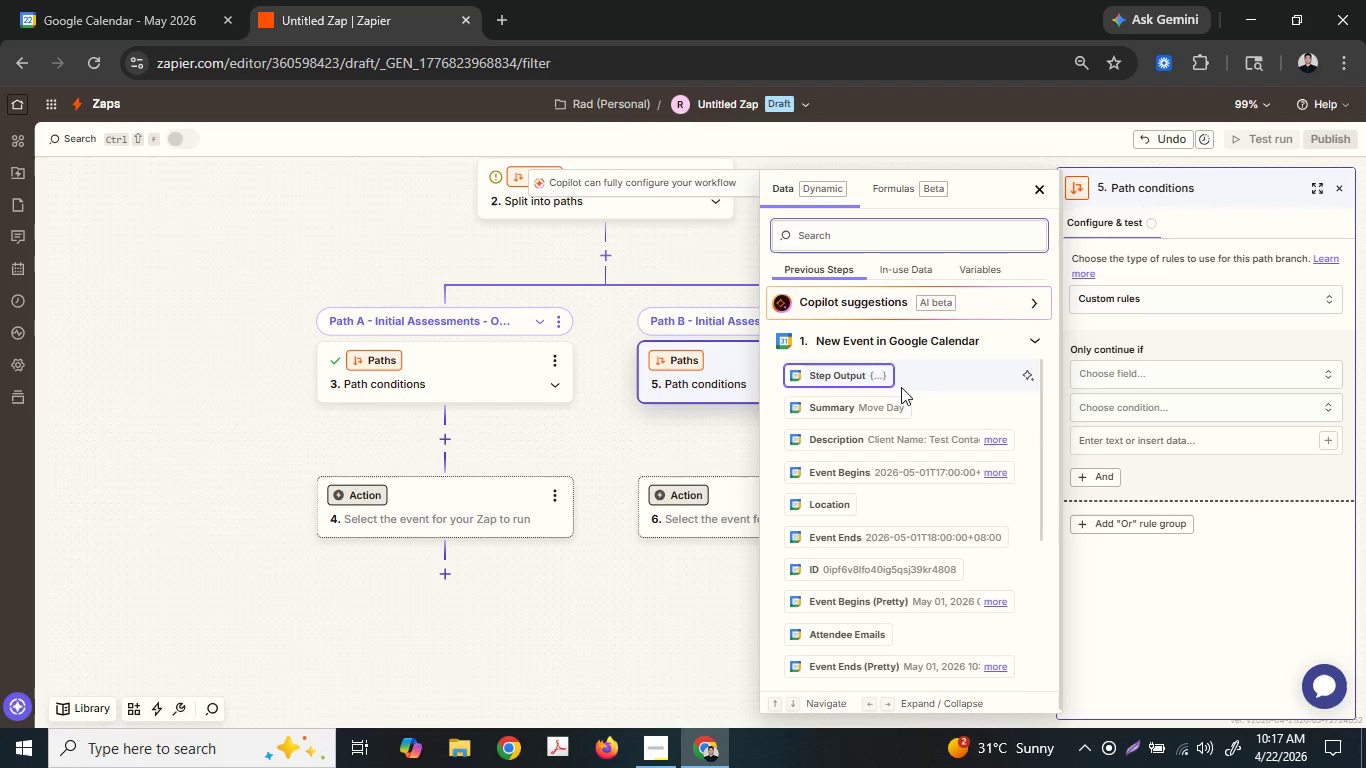 
left_click([885, 404])
 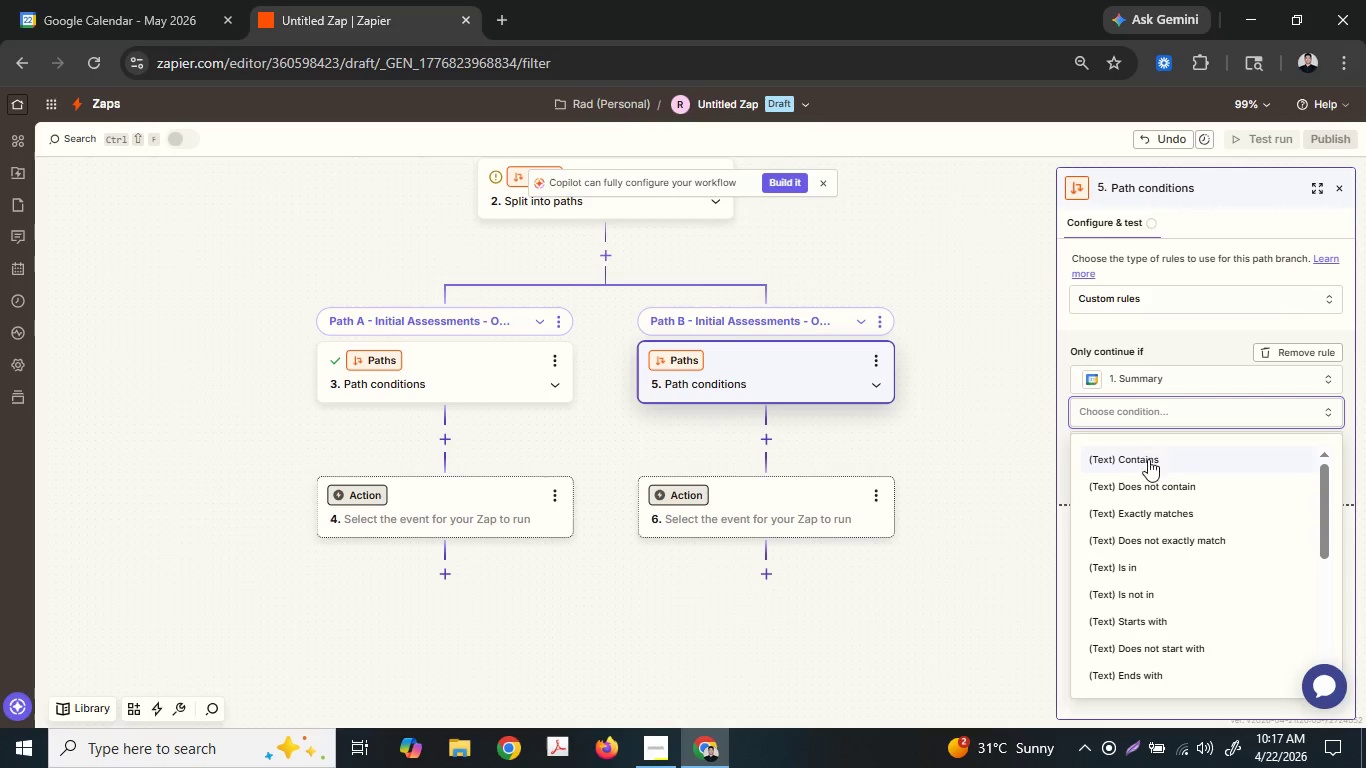 
double_click([1138, 449])
 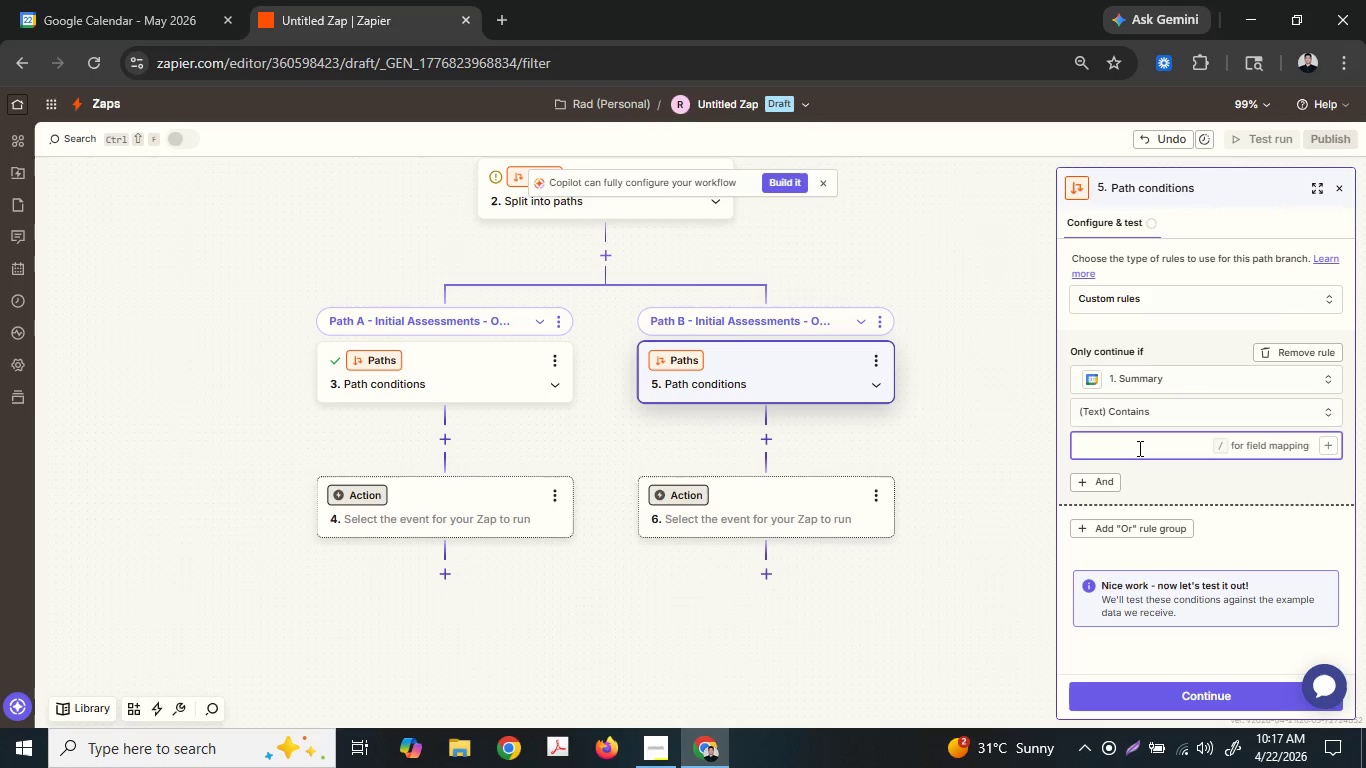 
type(Move Day)
 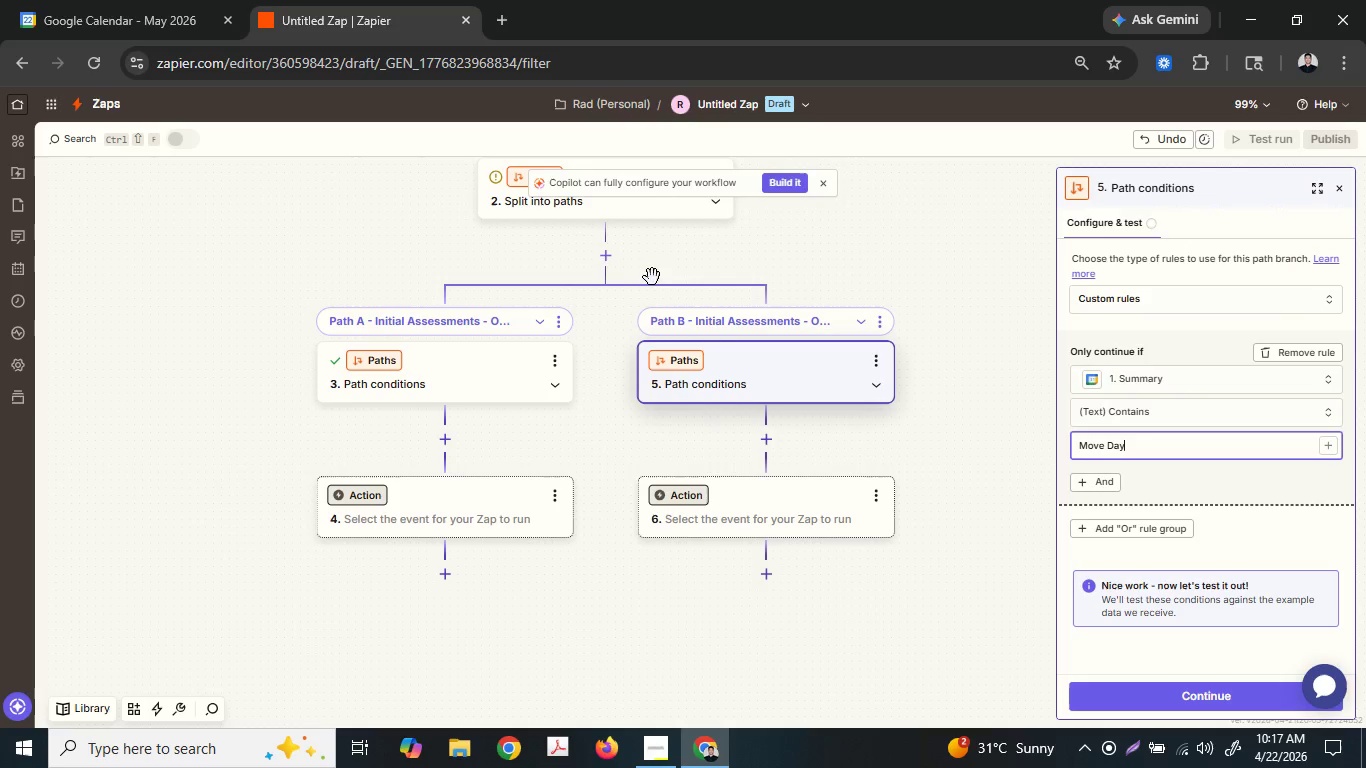 
left_click([601, 249])
 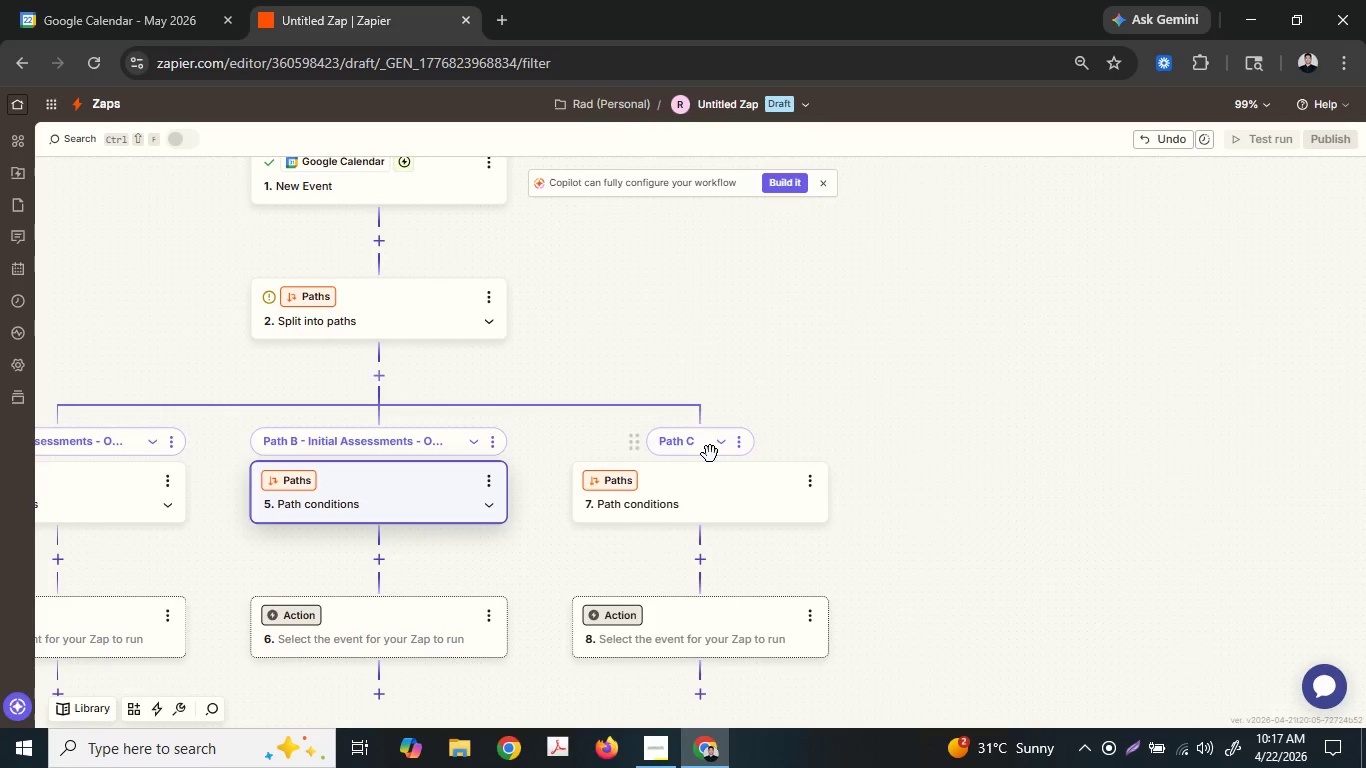 
left_click([739, 442])
 